 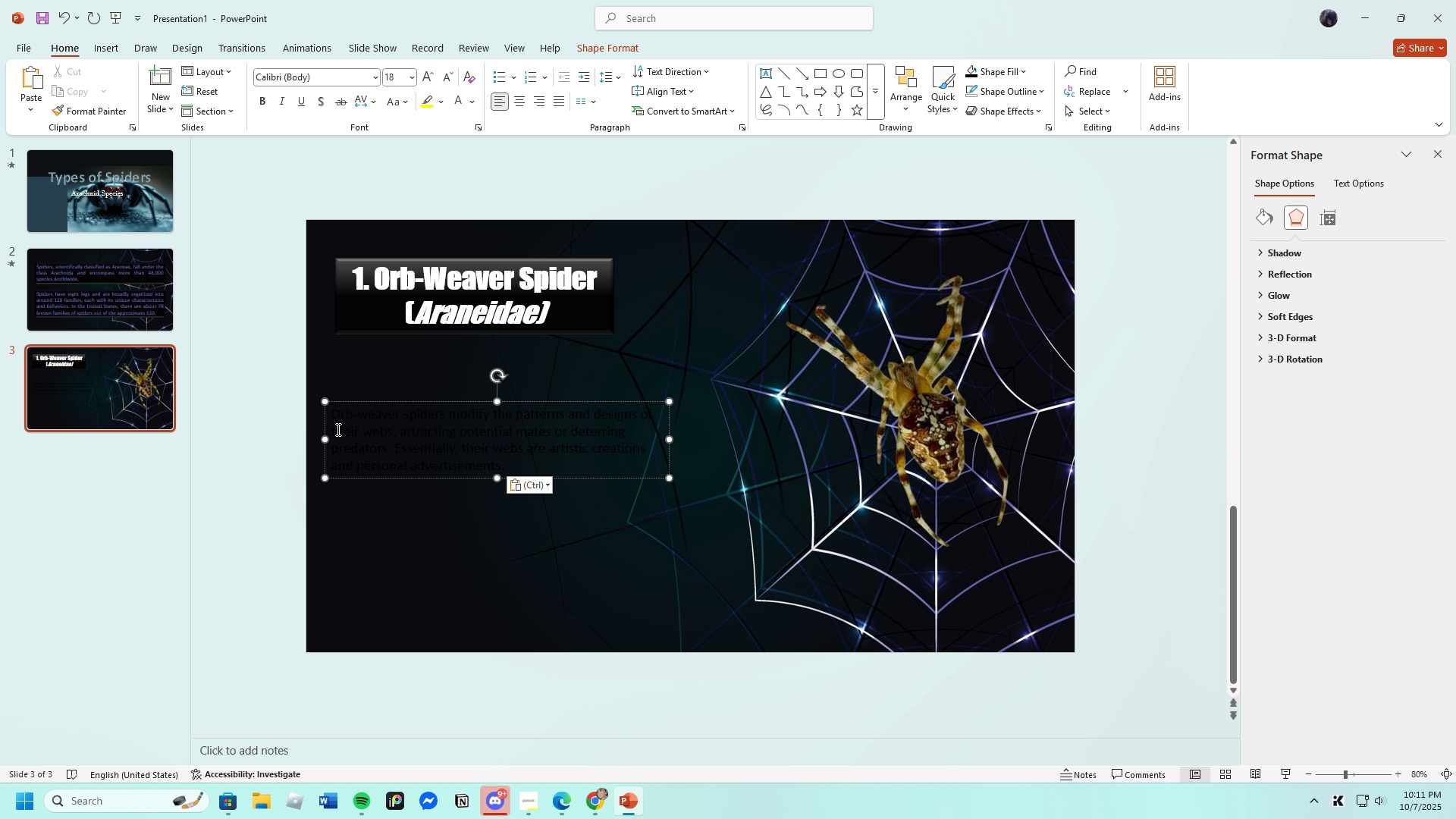 
left_click([475, 102])
 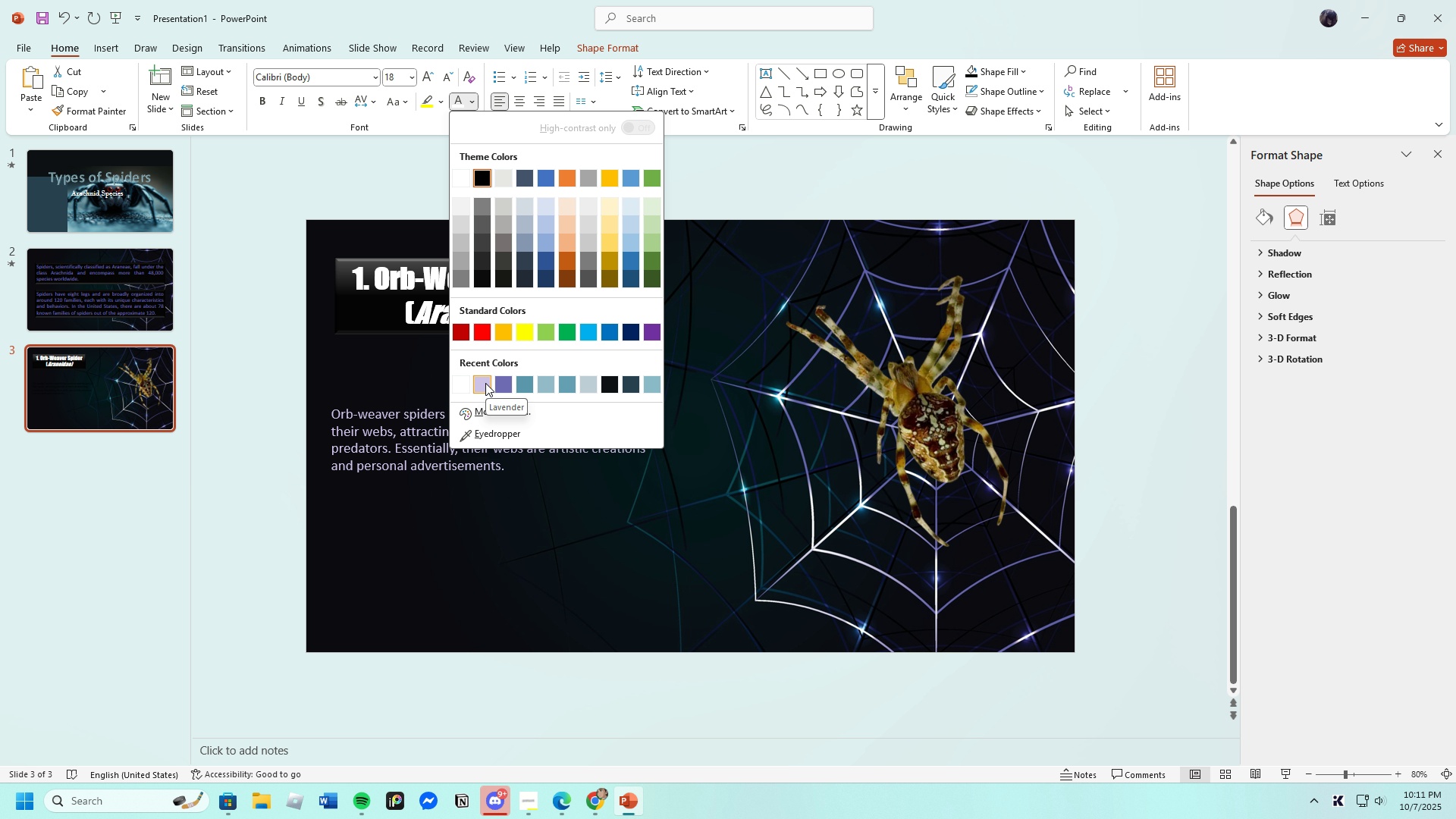 
left_click([485, 383])
 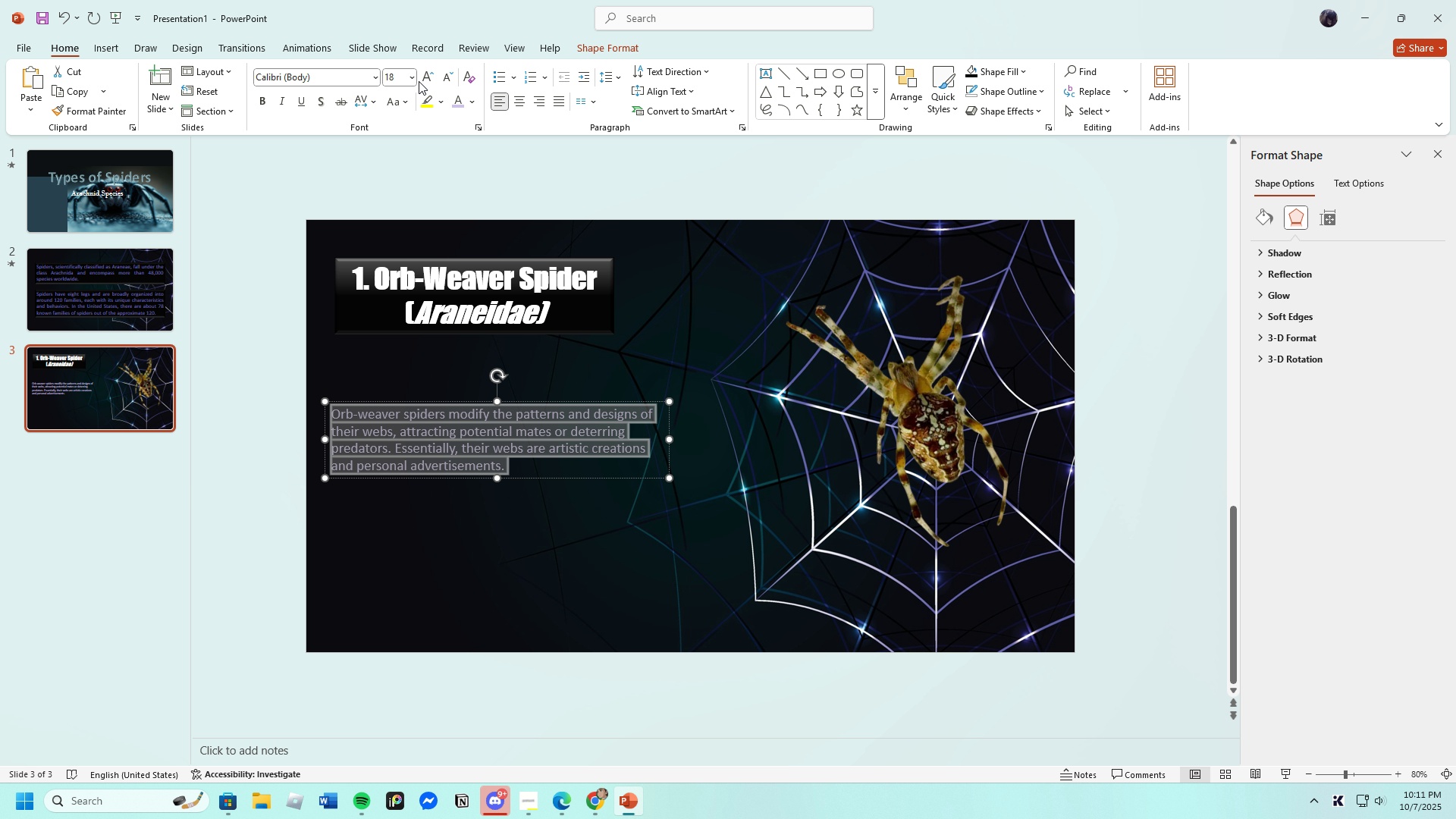 
left_click([413, 74])
 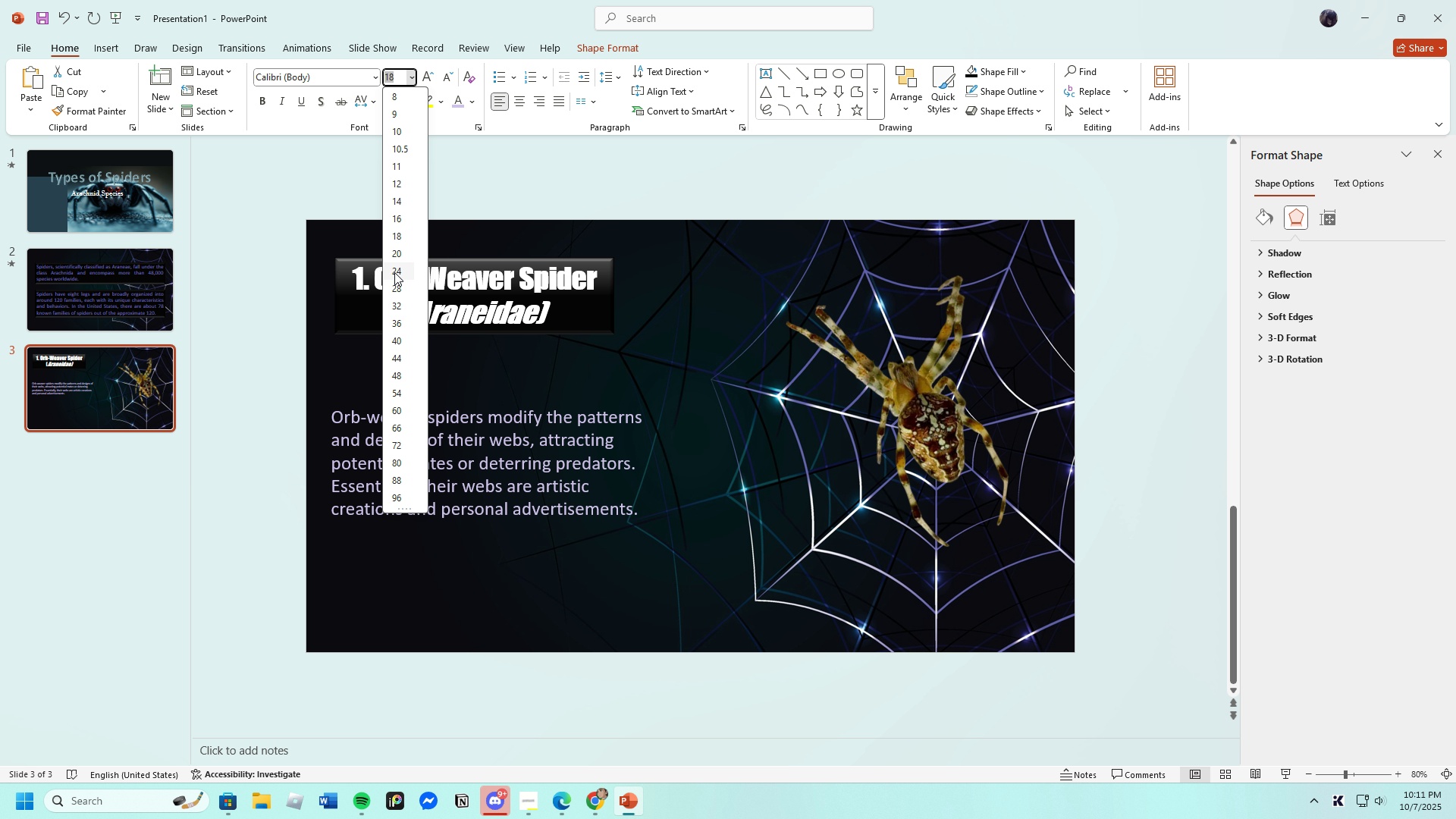 
left_click([394, 272])
 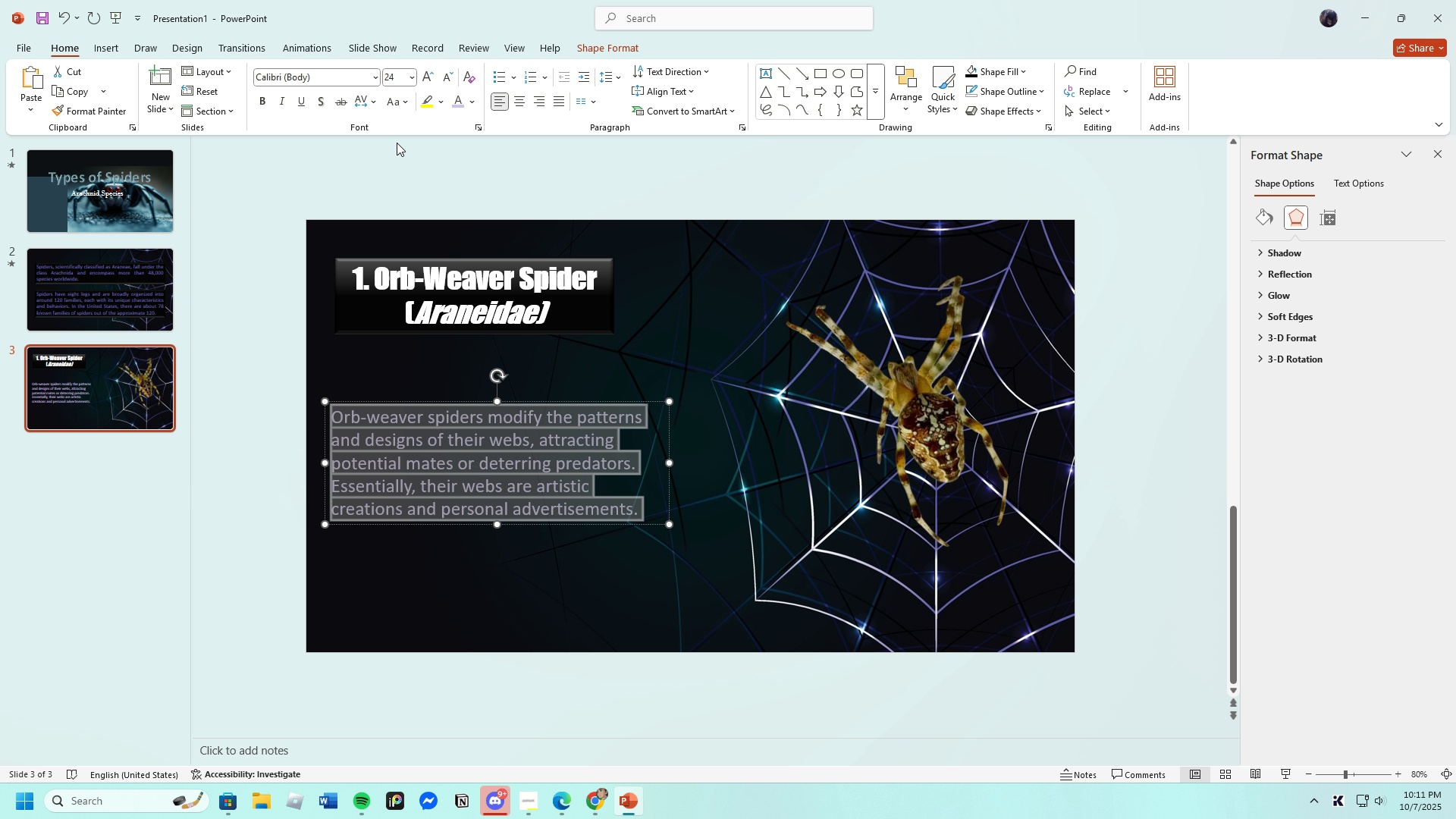 
mouse_move([388, 119])
 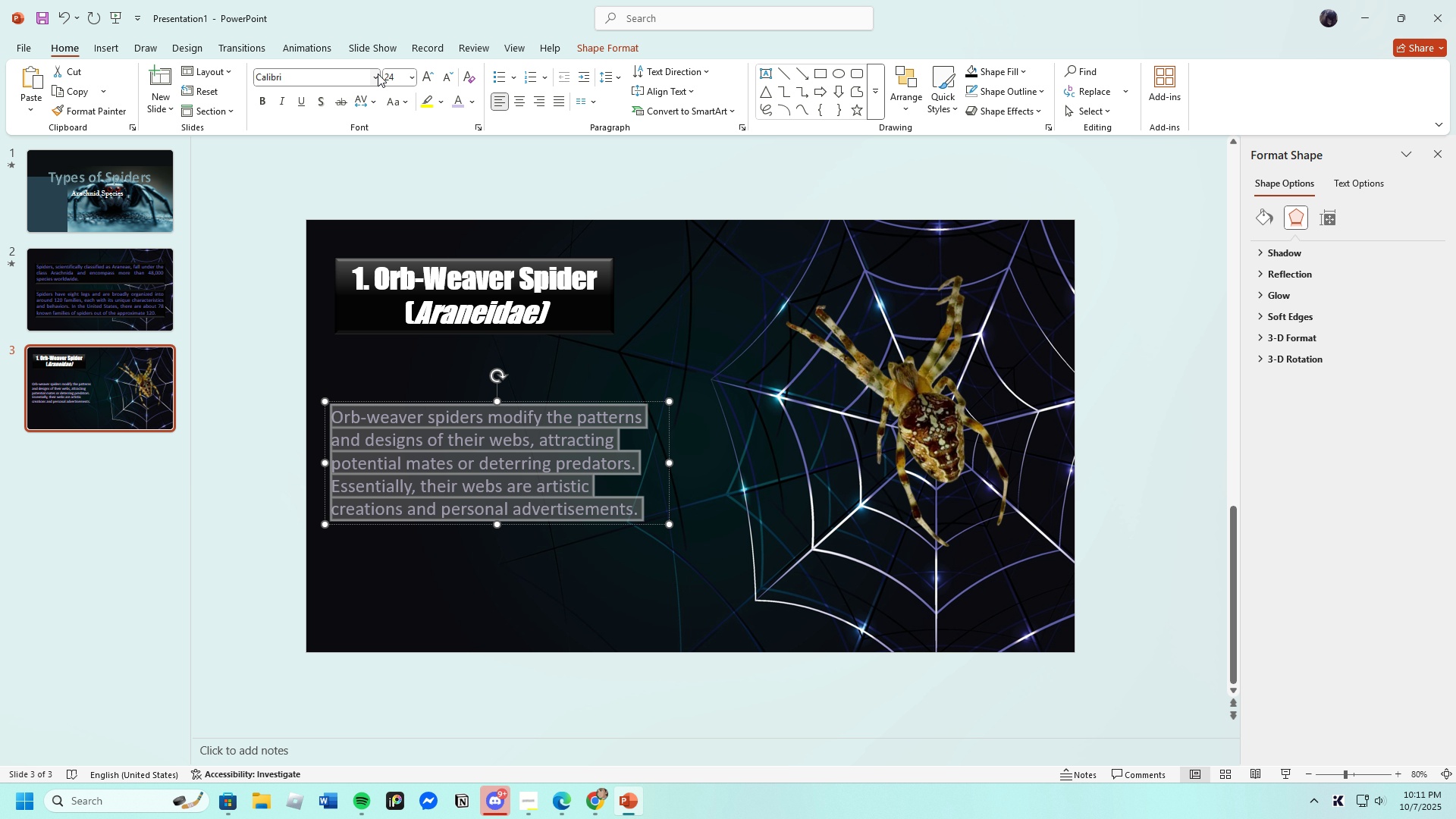 
left_click([378, 74])
 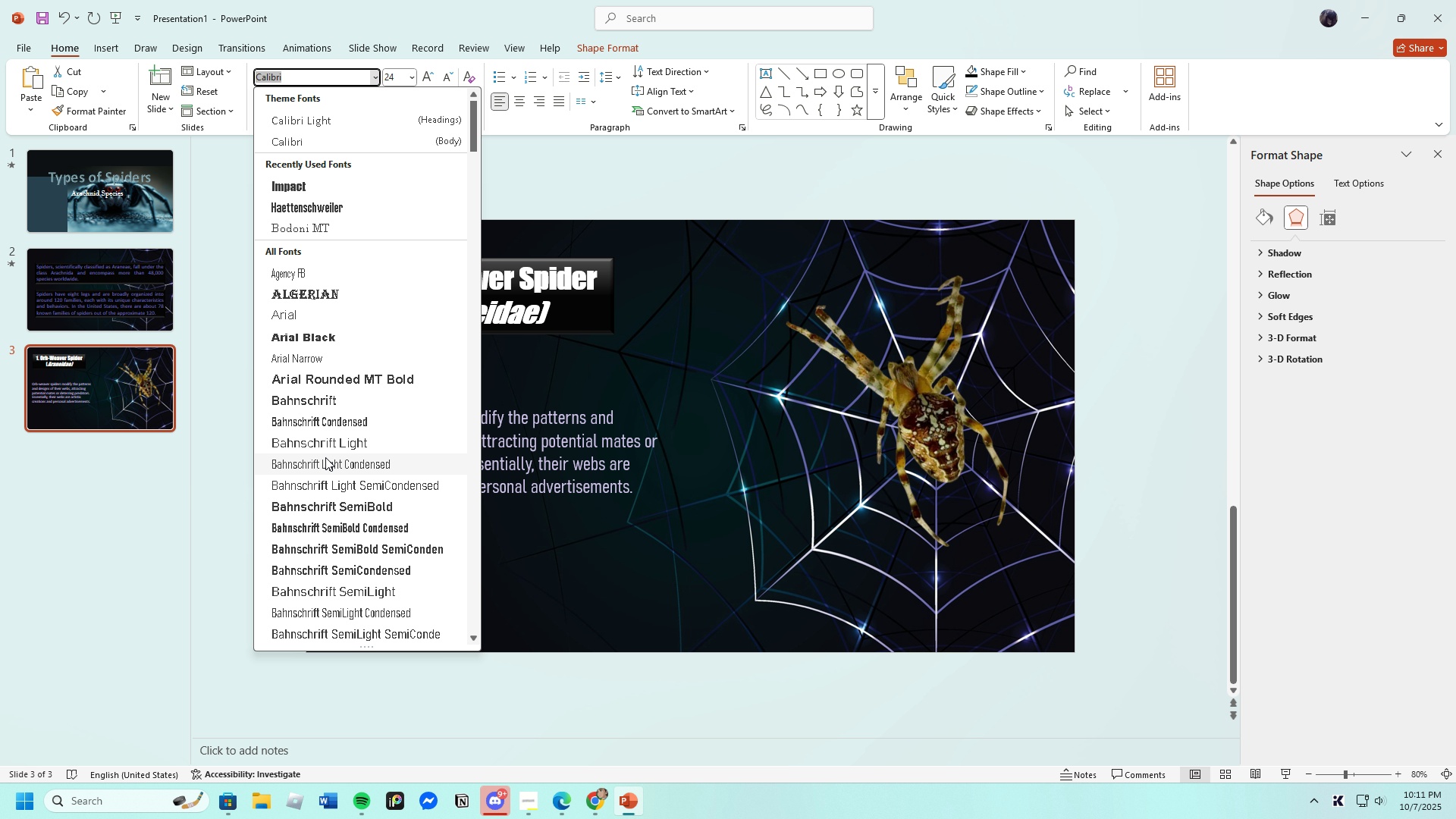 
wait(5.61)
 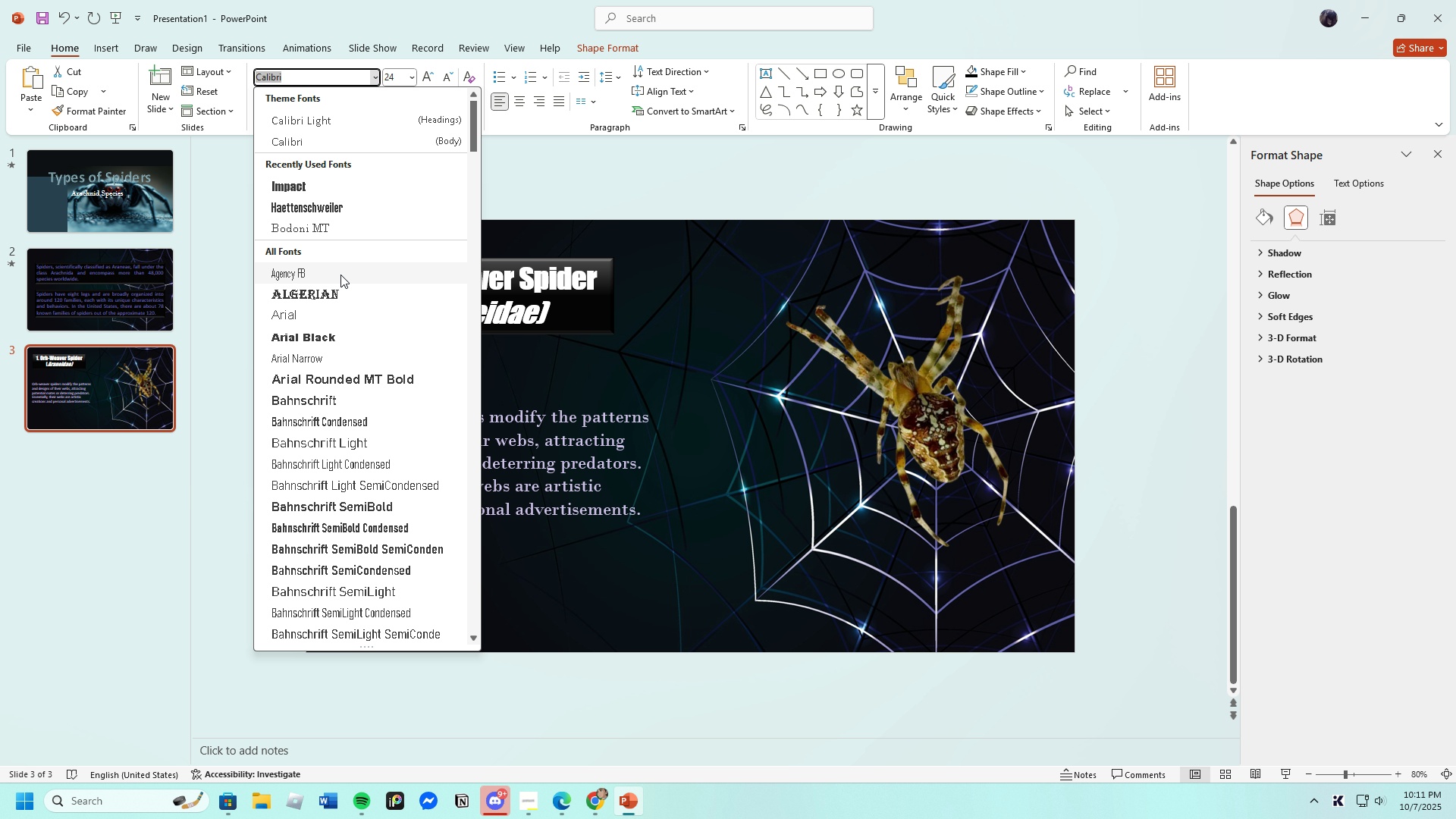 
scroll: coordinate [314, 588], scroll_direction: down, amount: 18.0
 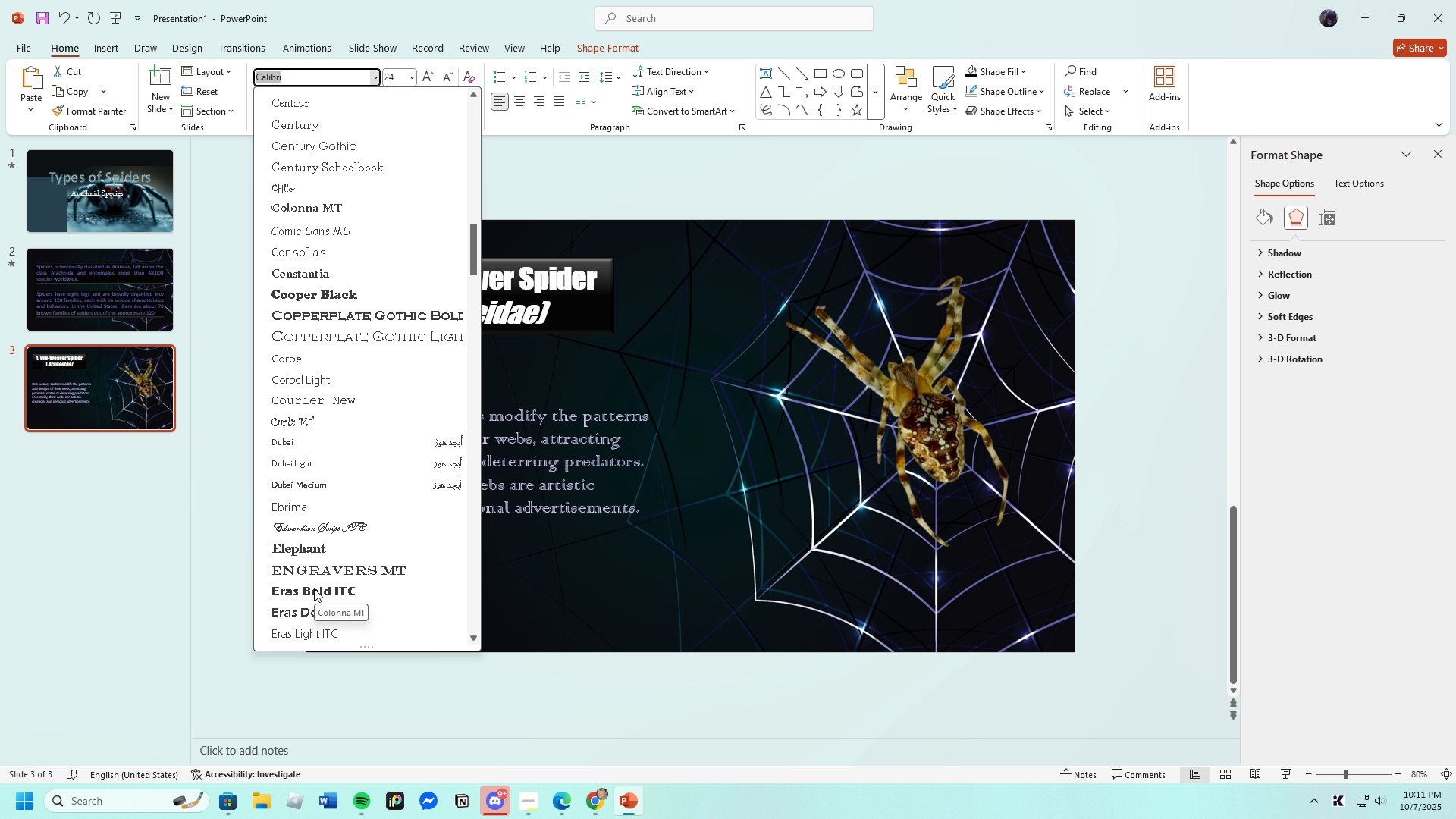 
scroll: coordinate [320, 585], scroll_direction: down, amount: 16.0
 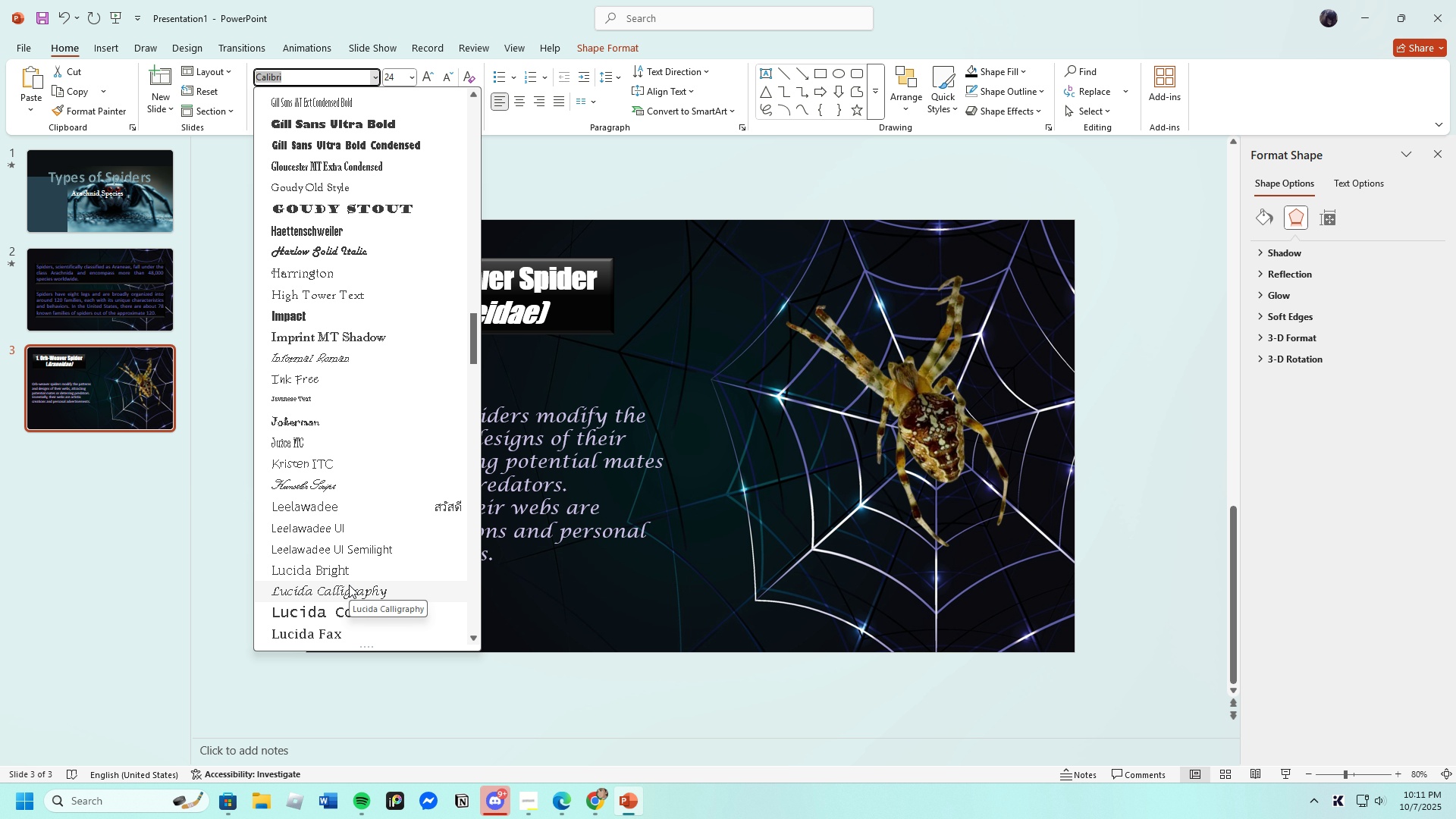 
wait(6.95)
 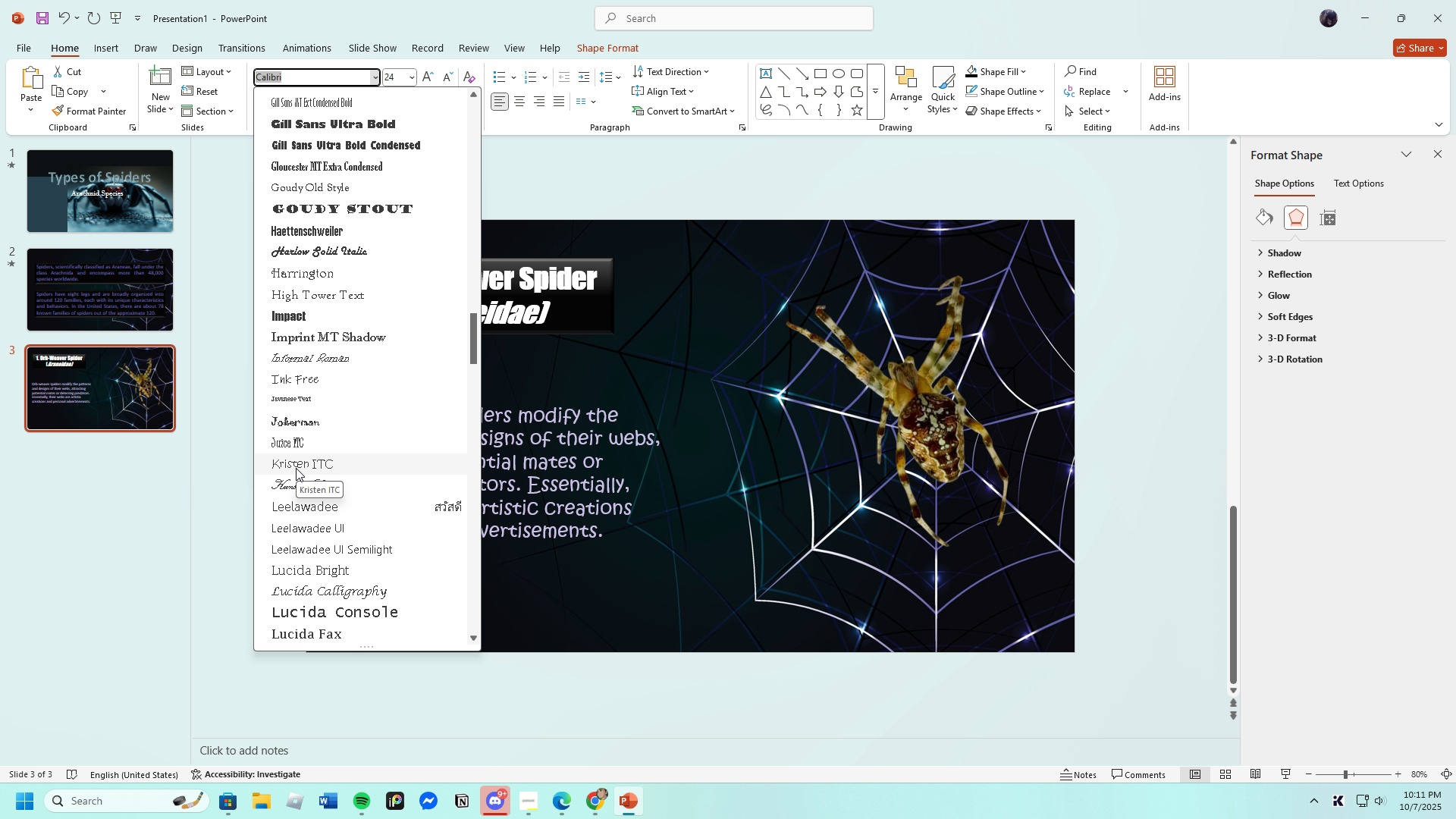 
left_click([349, 585])
 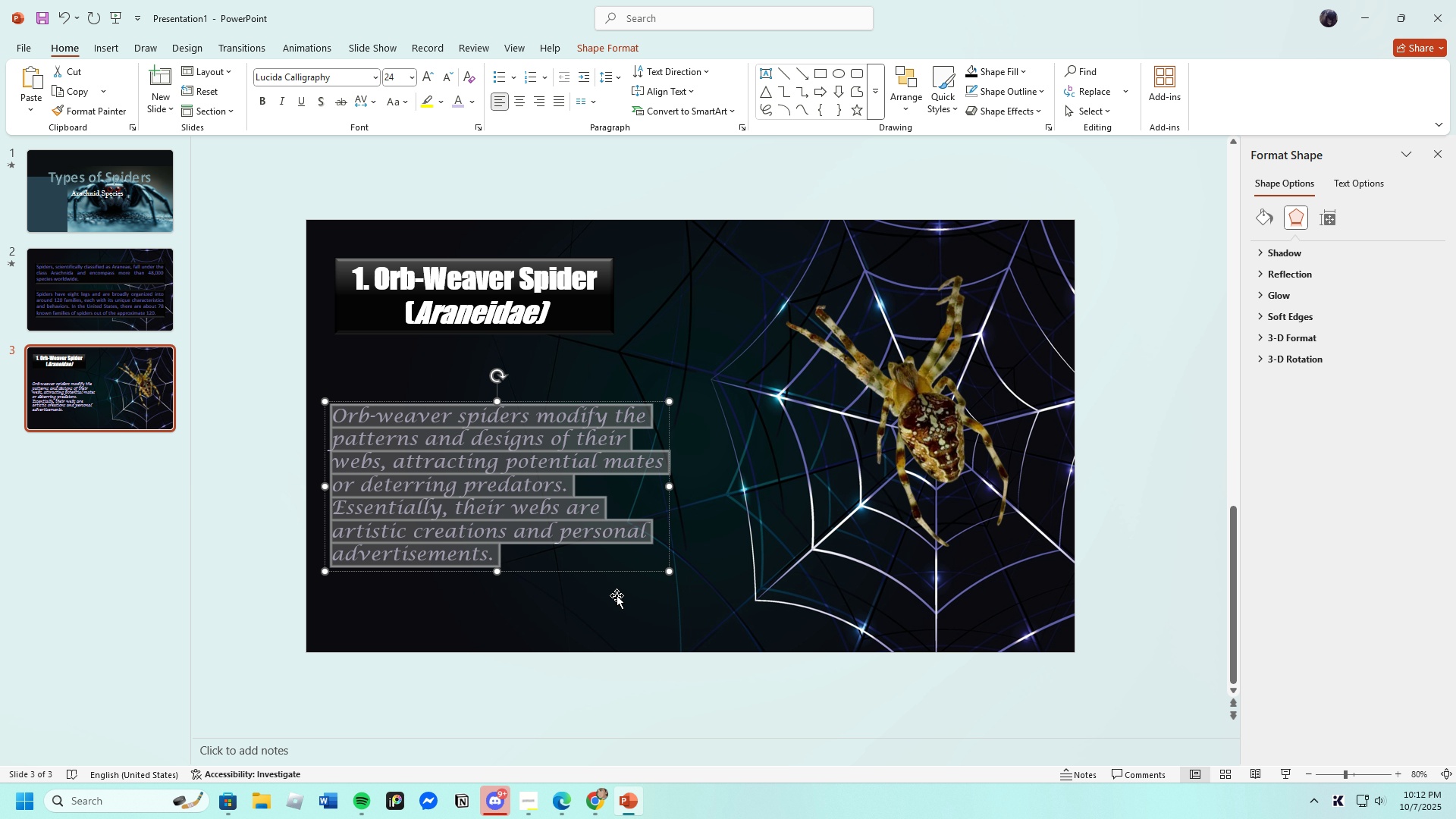 
left_click([617, 596])
 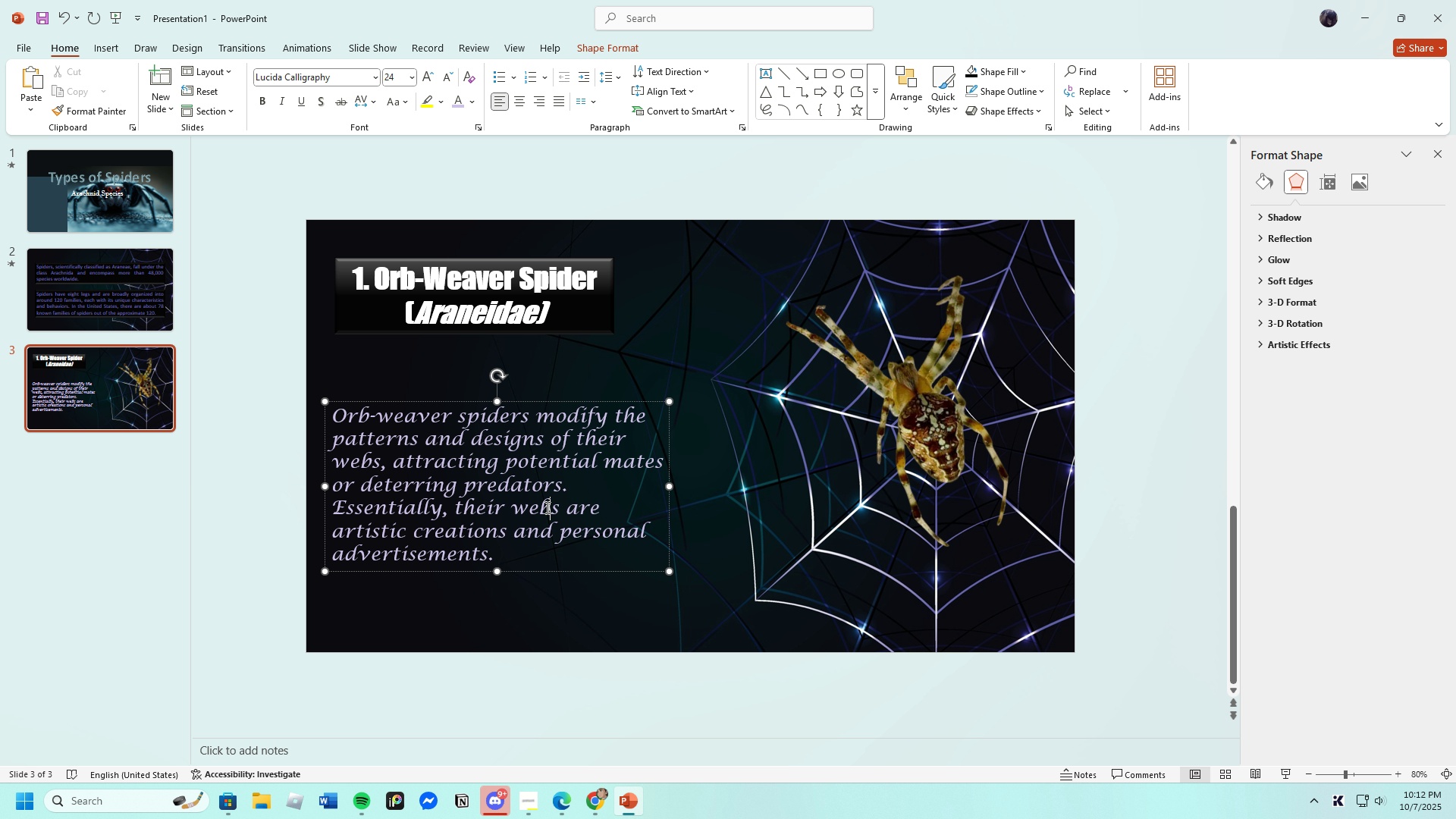 
left_click([546, 507])
 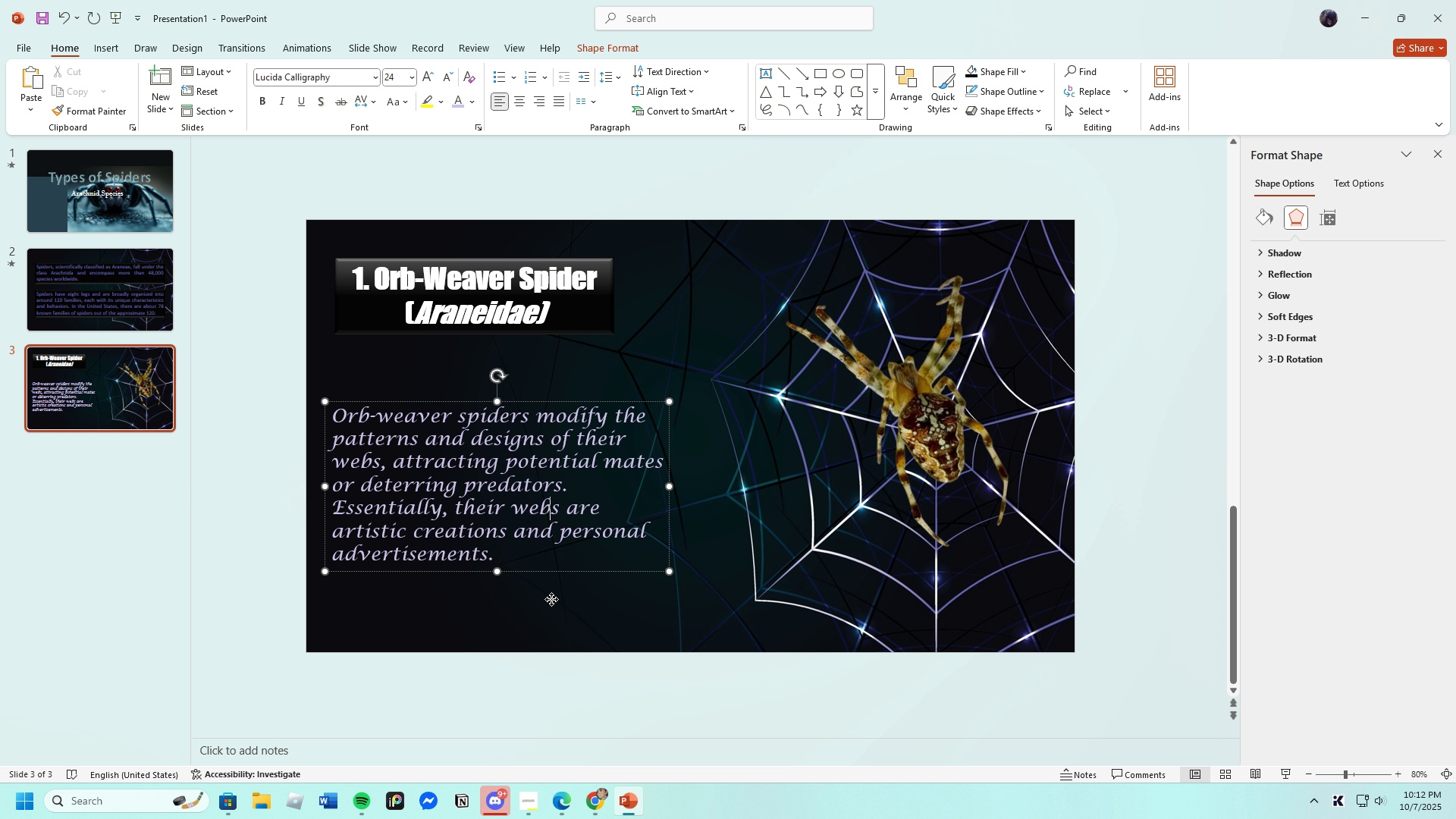 
left_click([551, 599])
 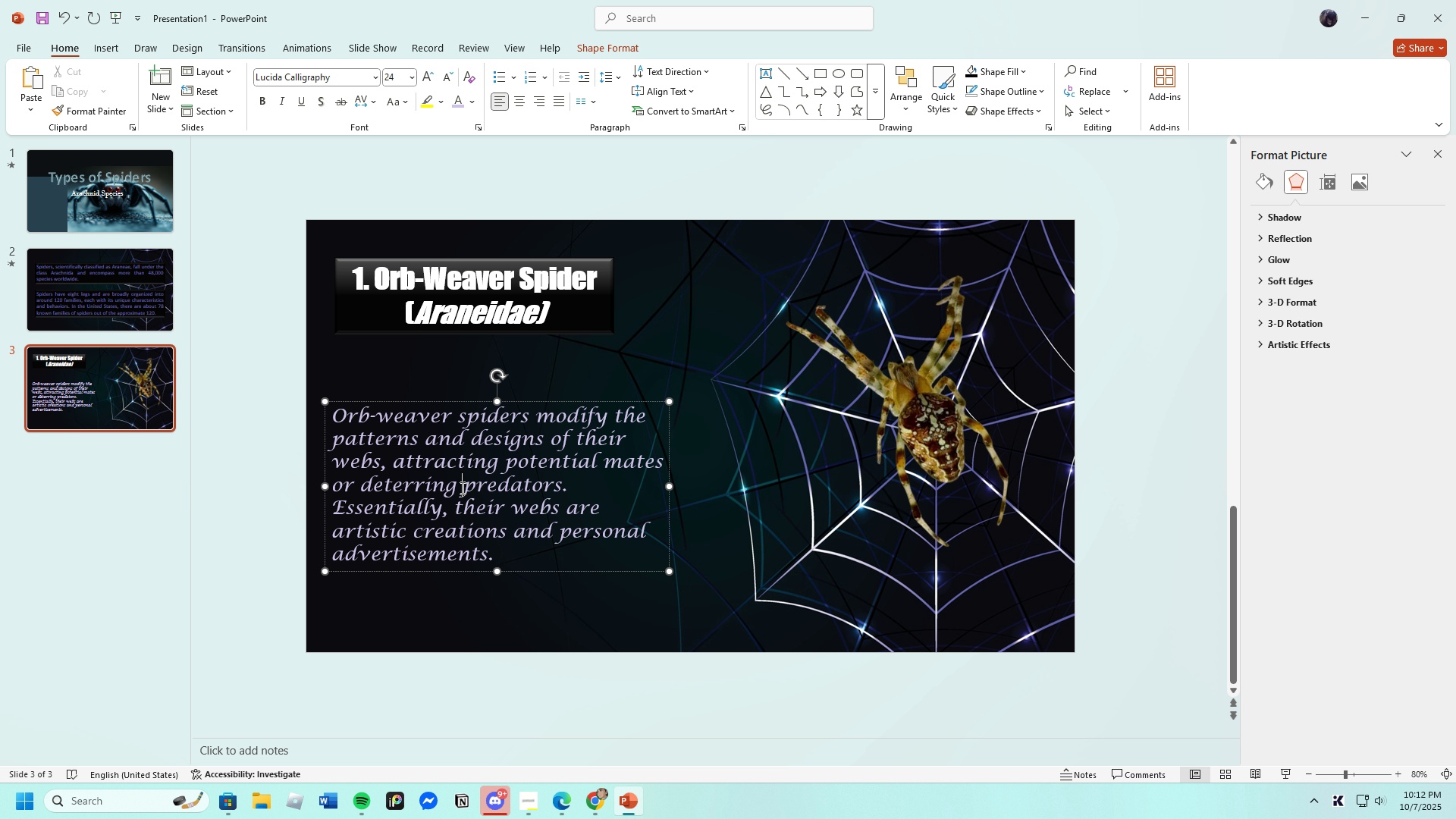 
left_click([461, 488])
 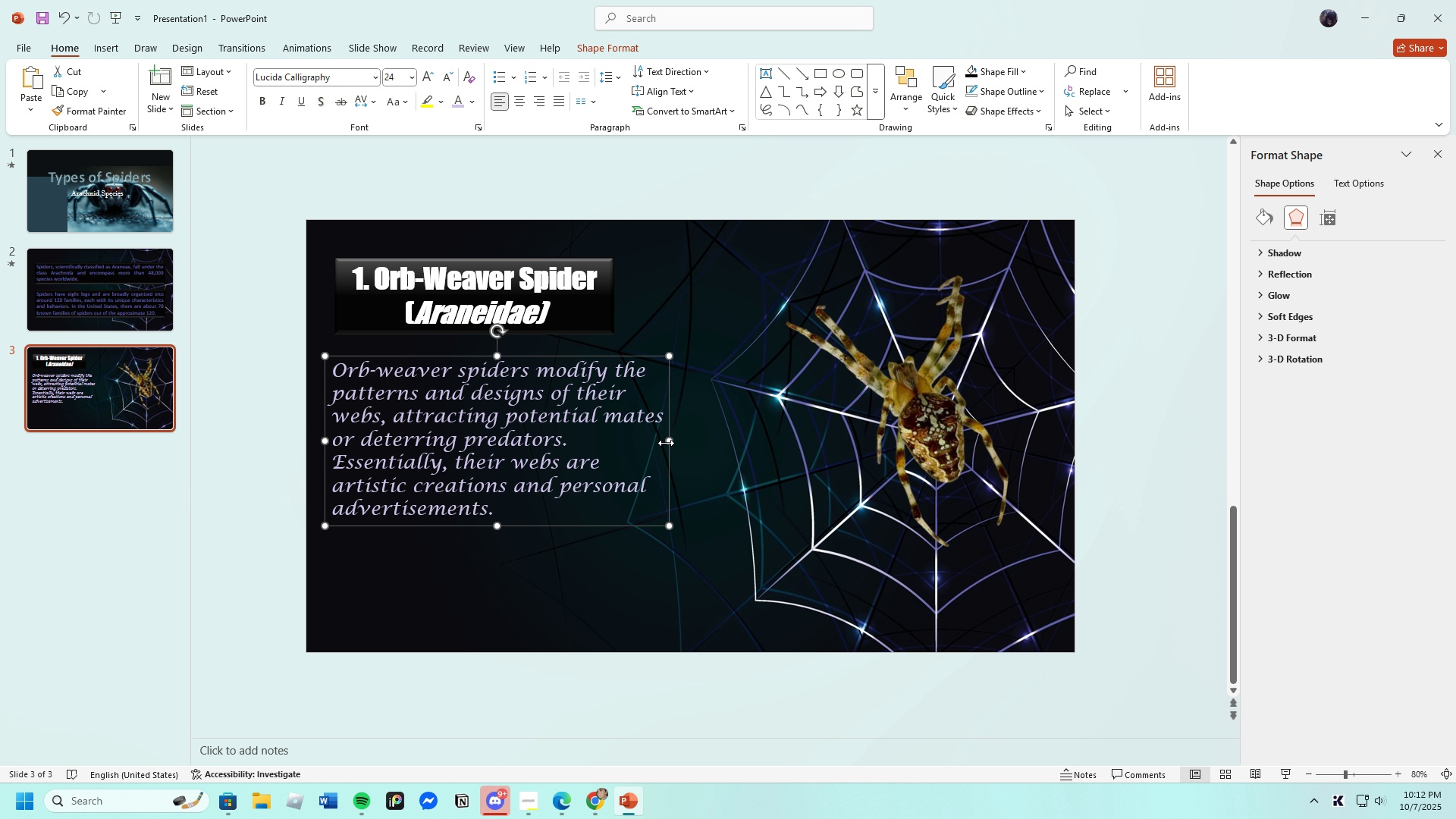 
wait(9.42)
 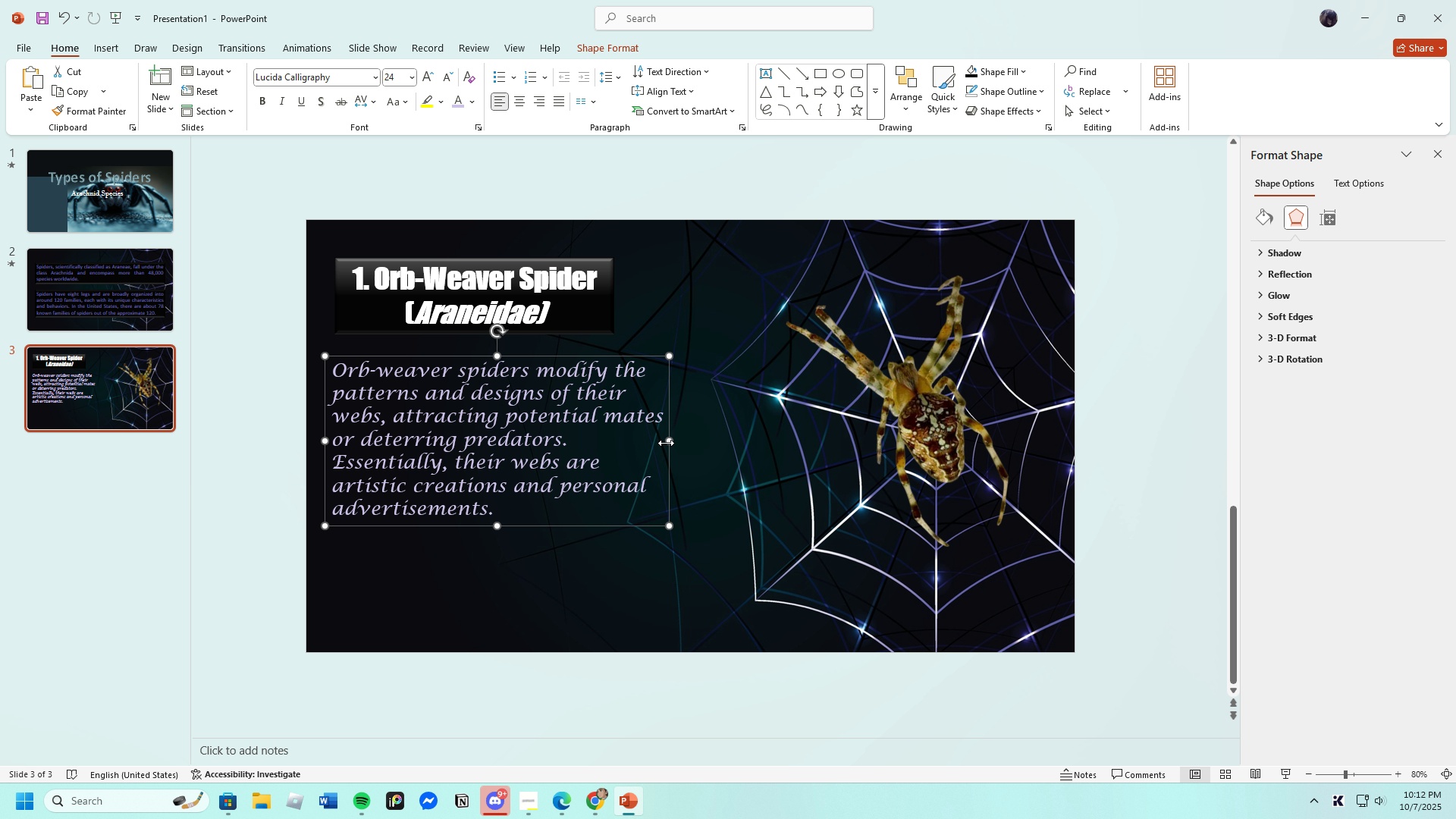 
left_click([555, 105])
 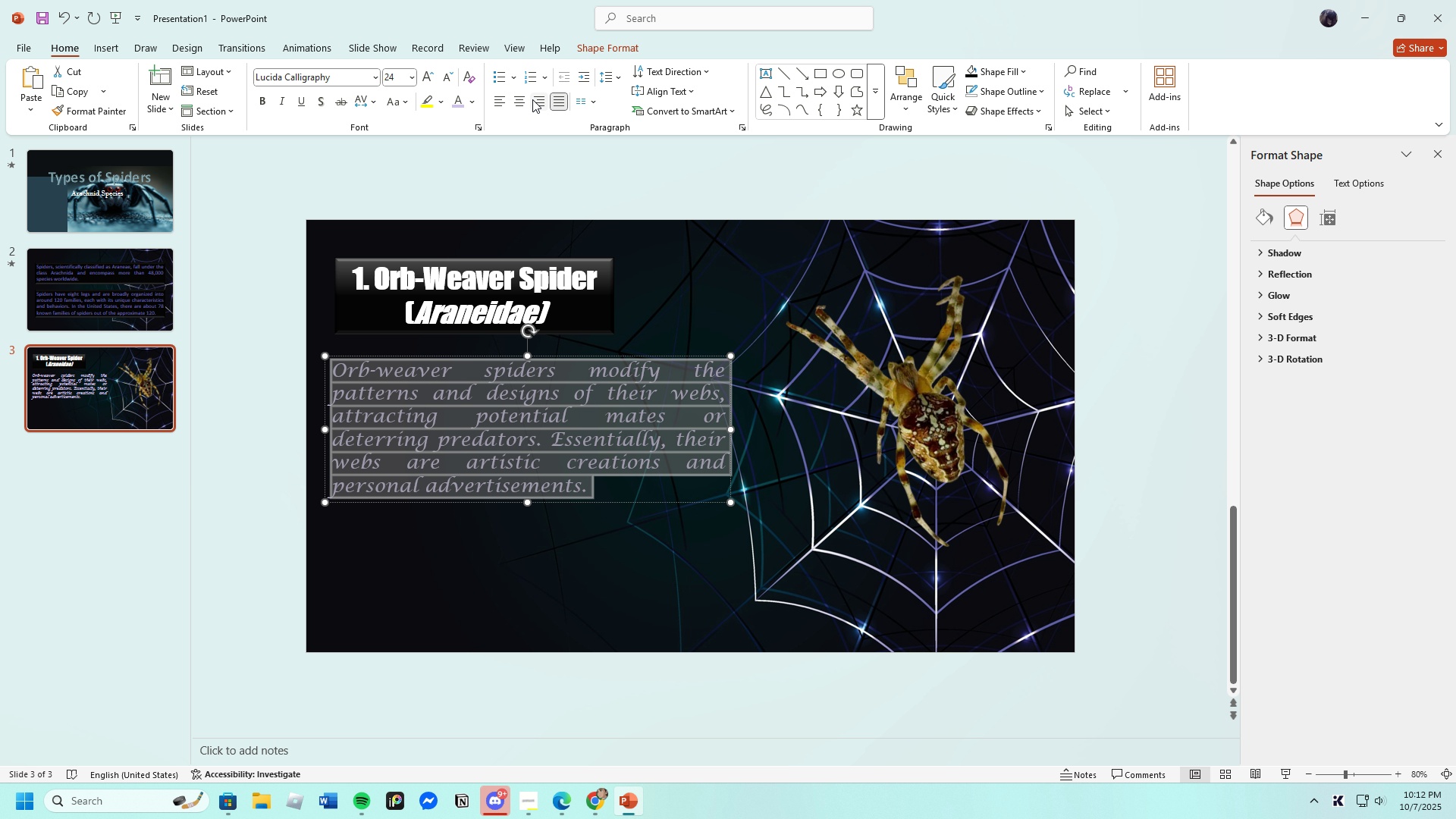 
left_click([541, 100])
 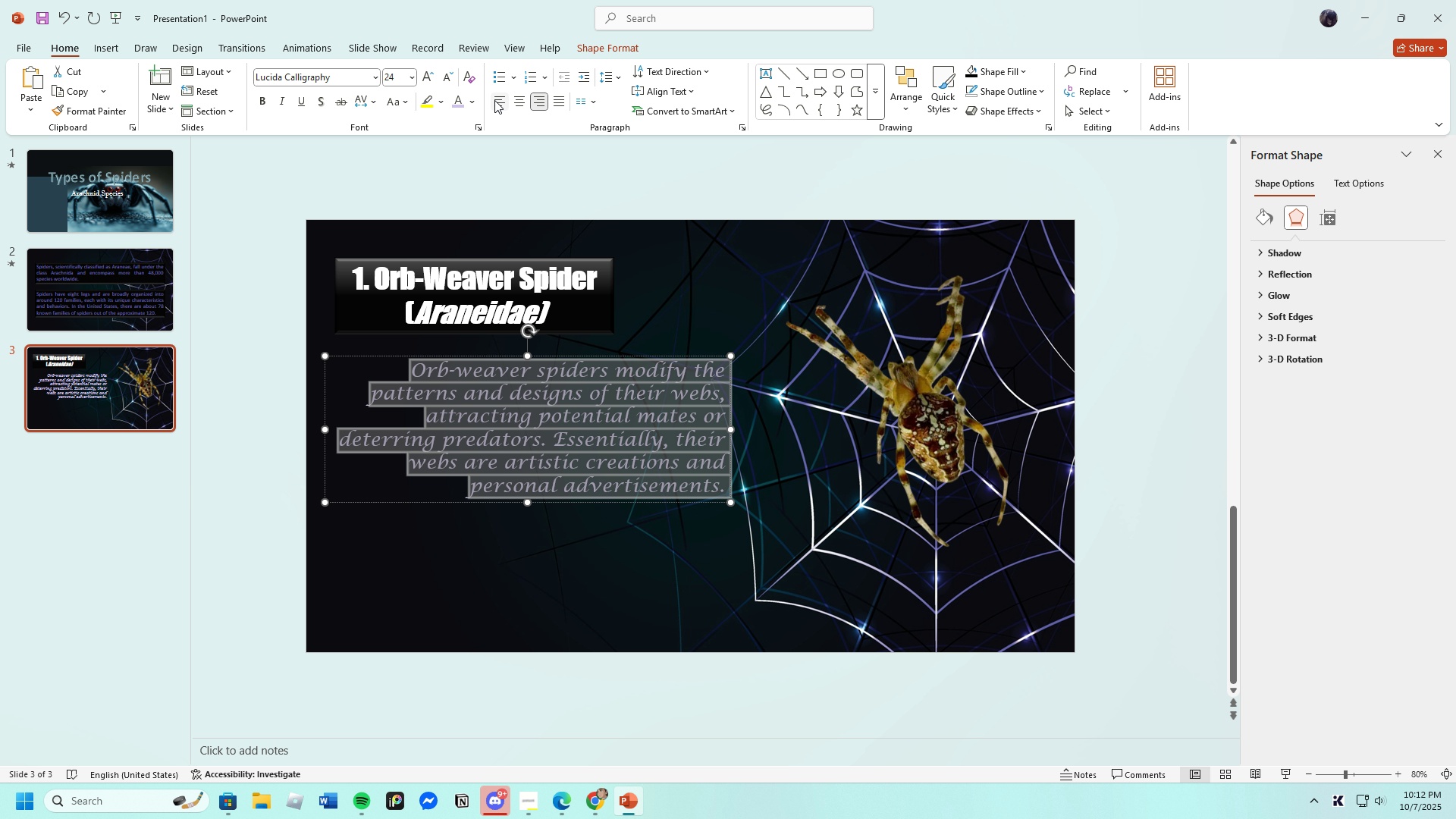 
left_click([496, 100])
 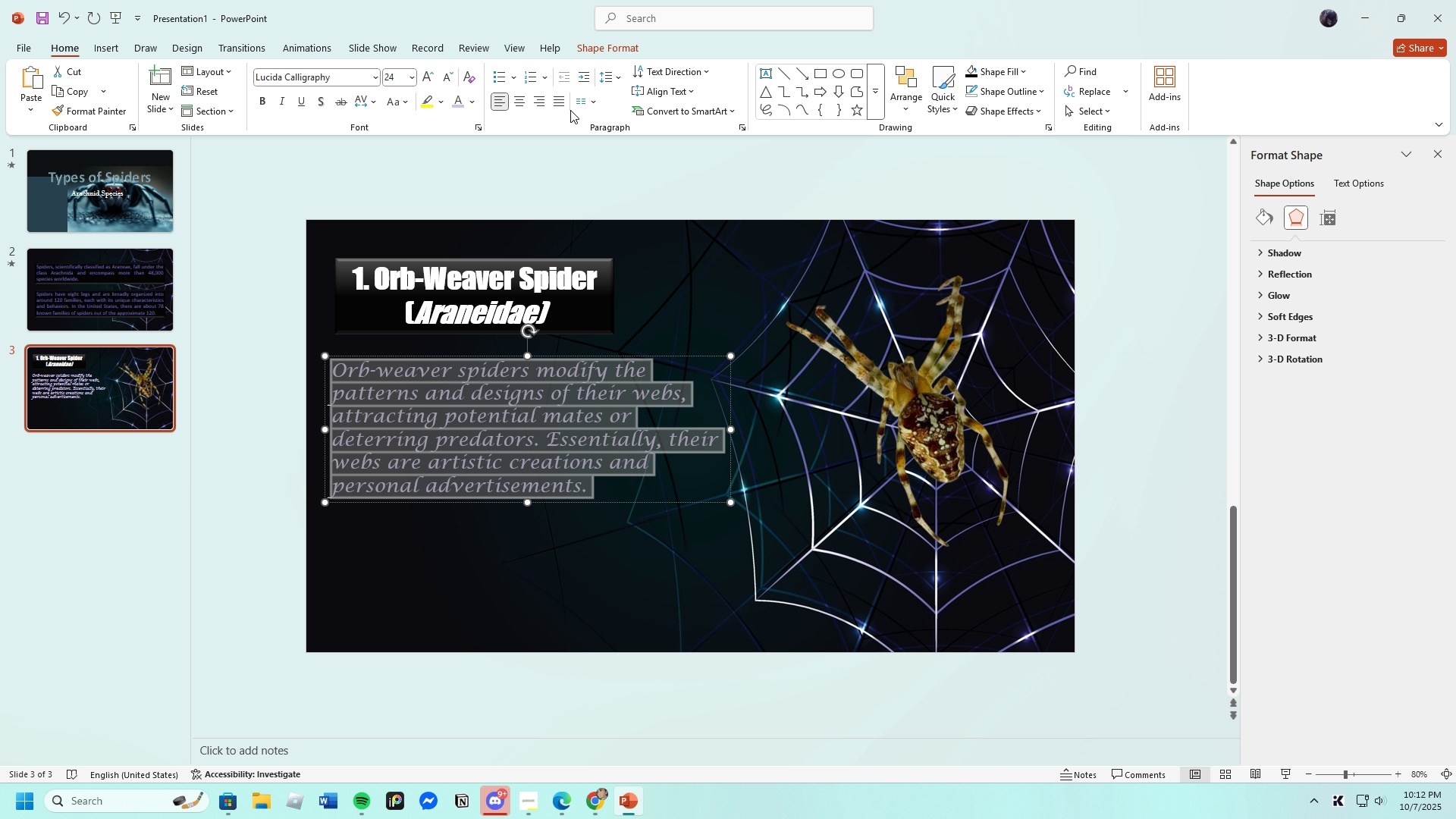 
left_click([562, 108])
 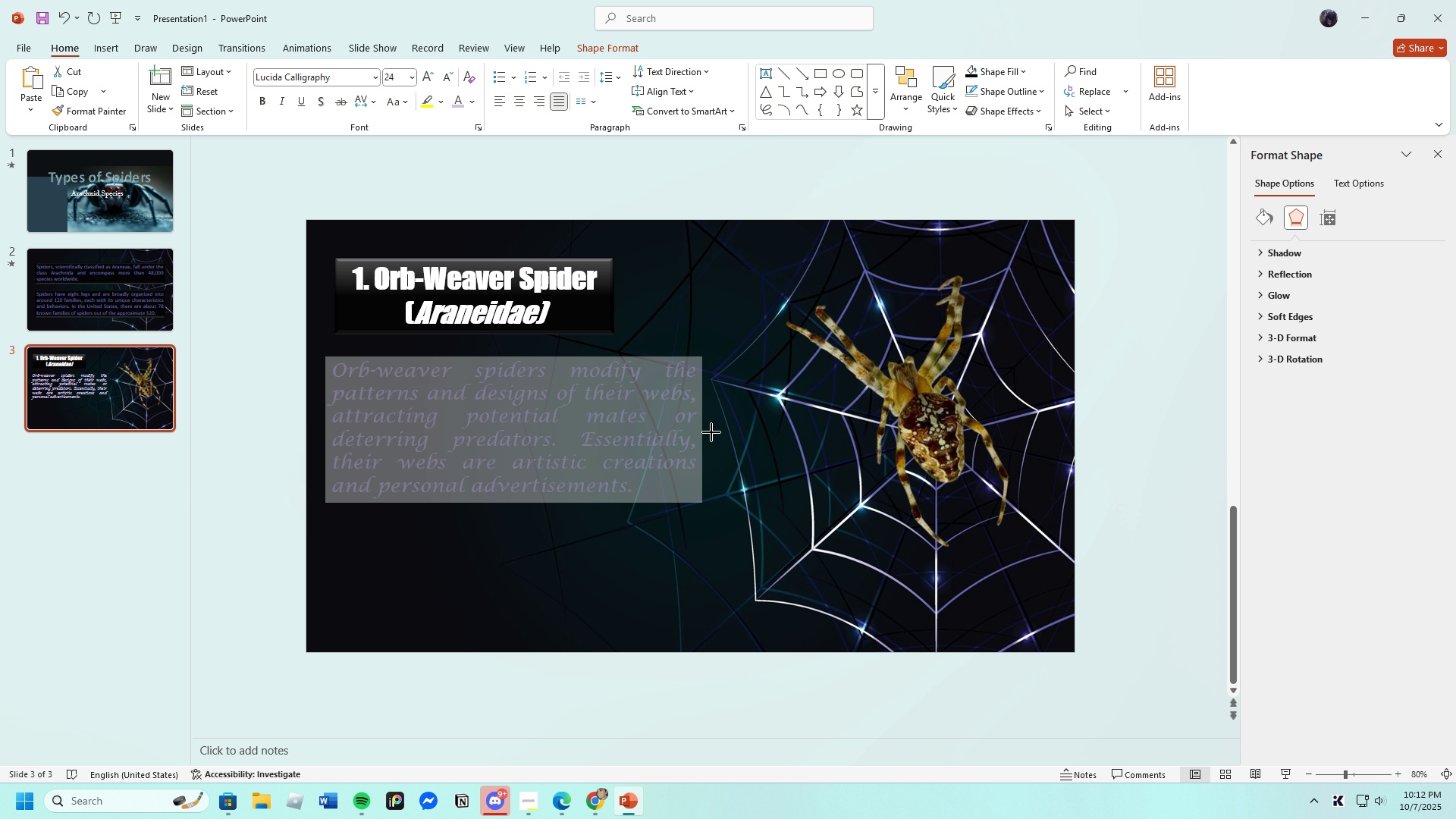 
left_click([647, 573])
 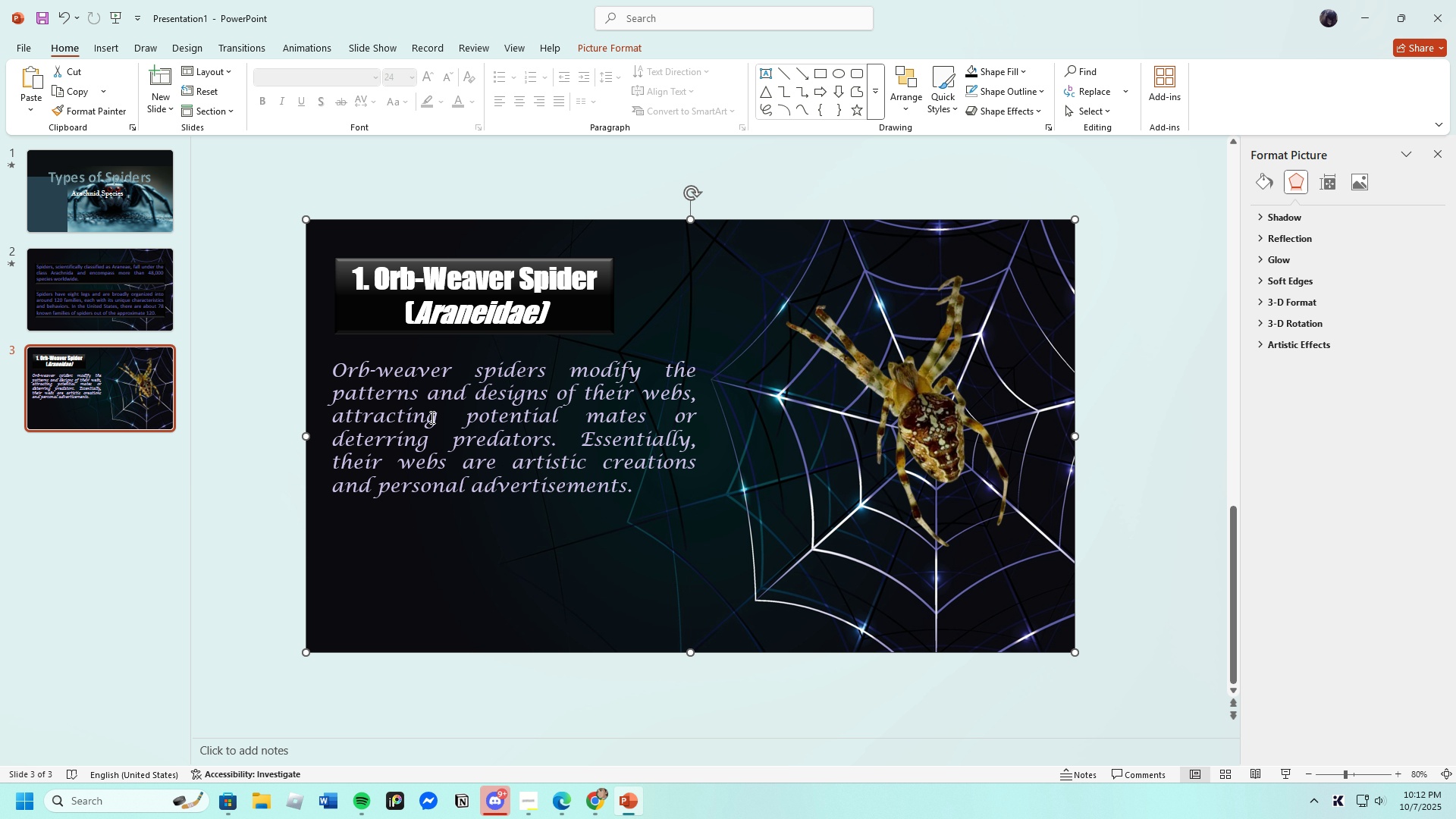 
left_click([338, 374])
 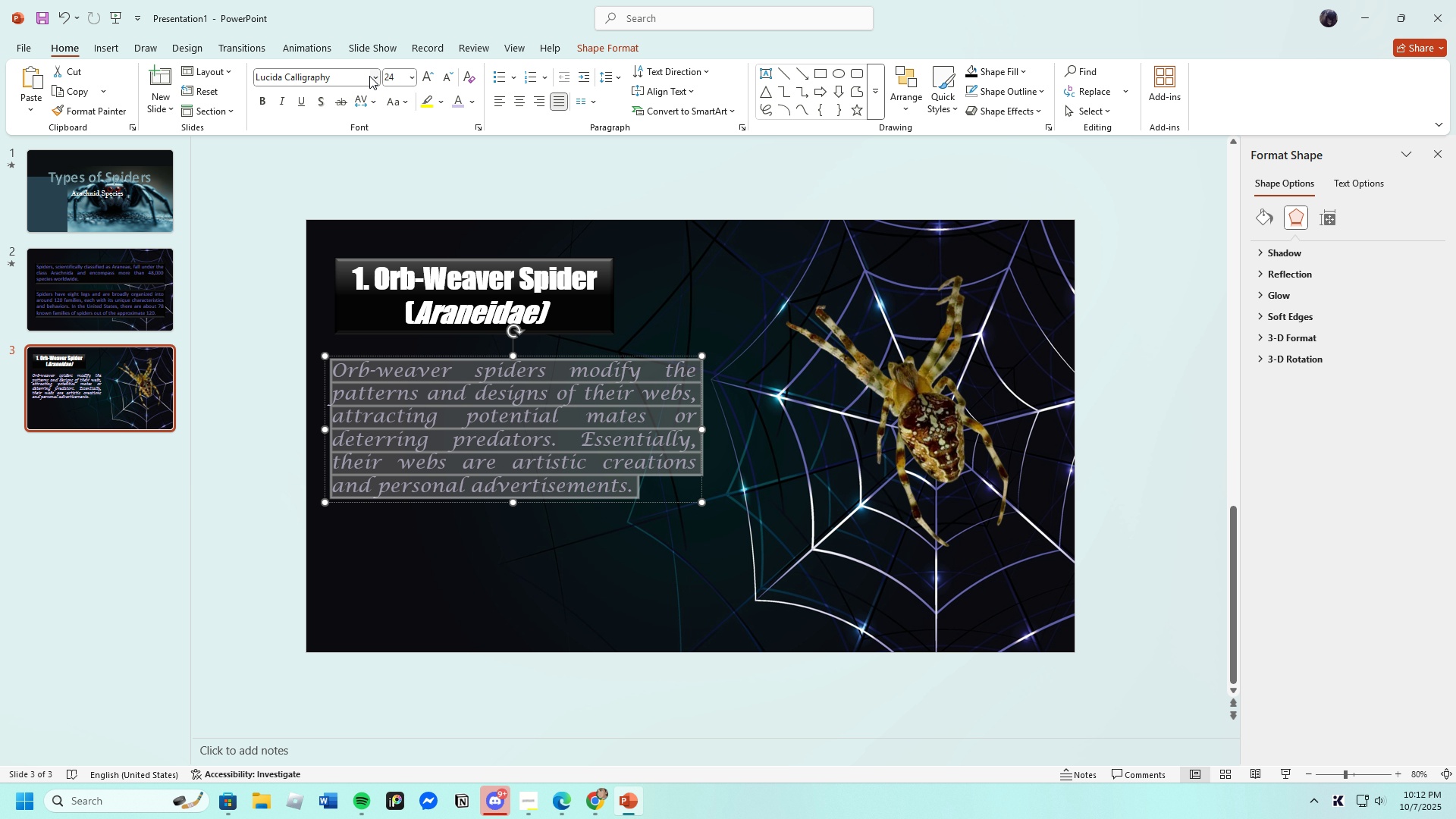 
left_click([373, 77])
 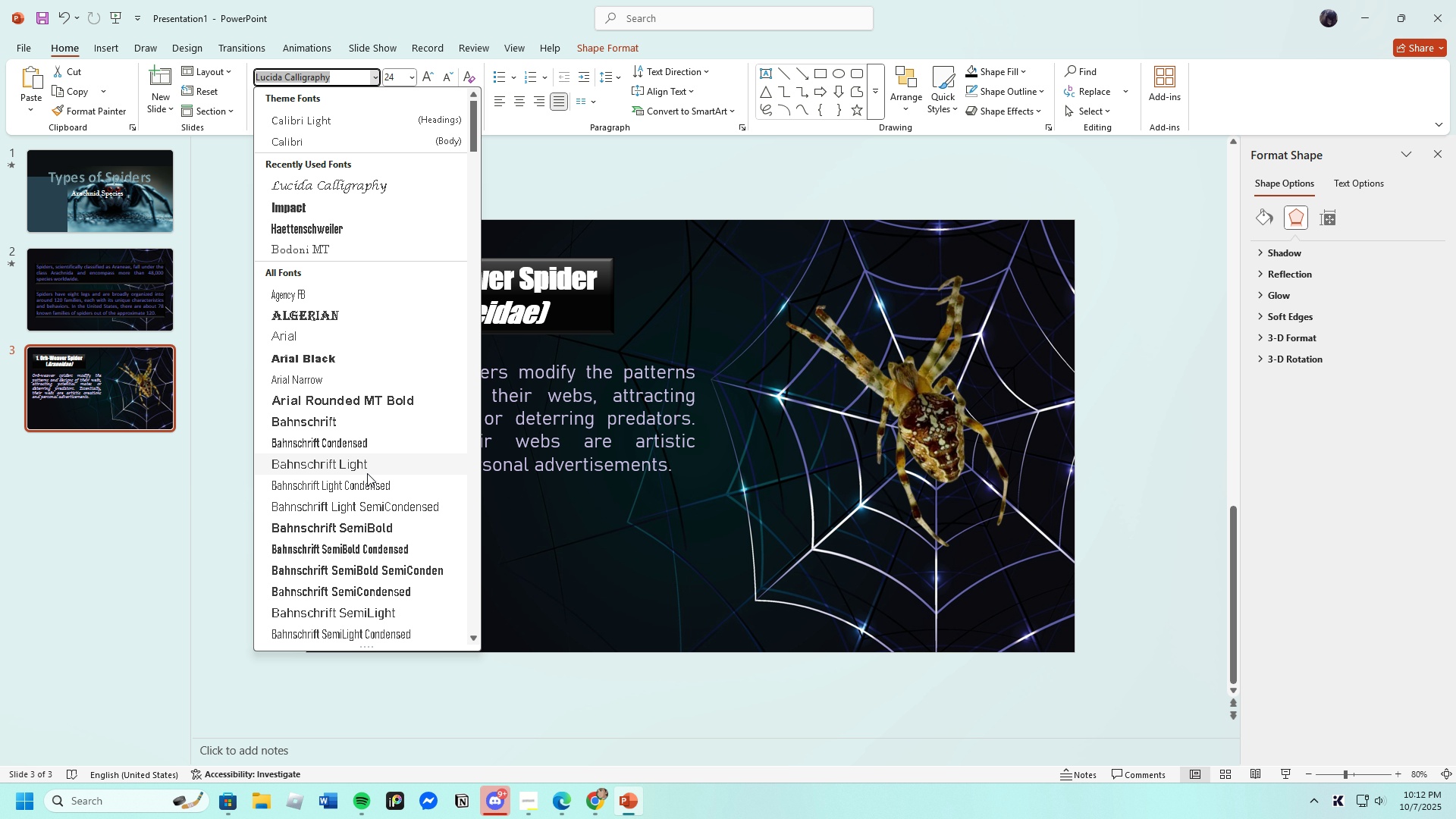 
scroll: coordinate [347, 628], scroll_direction: down, amount: 34.0
 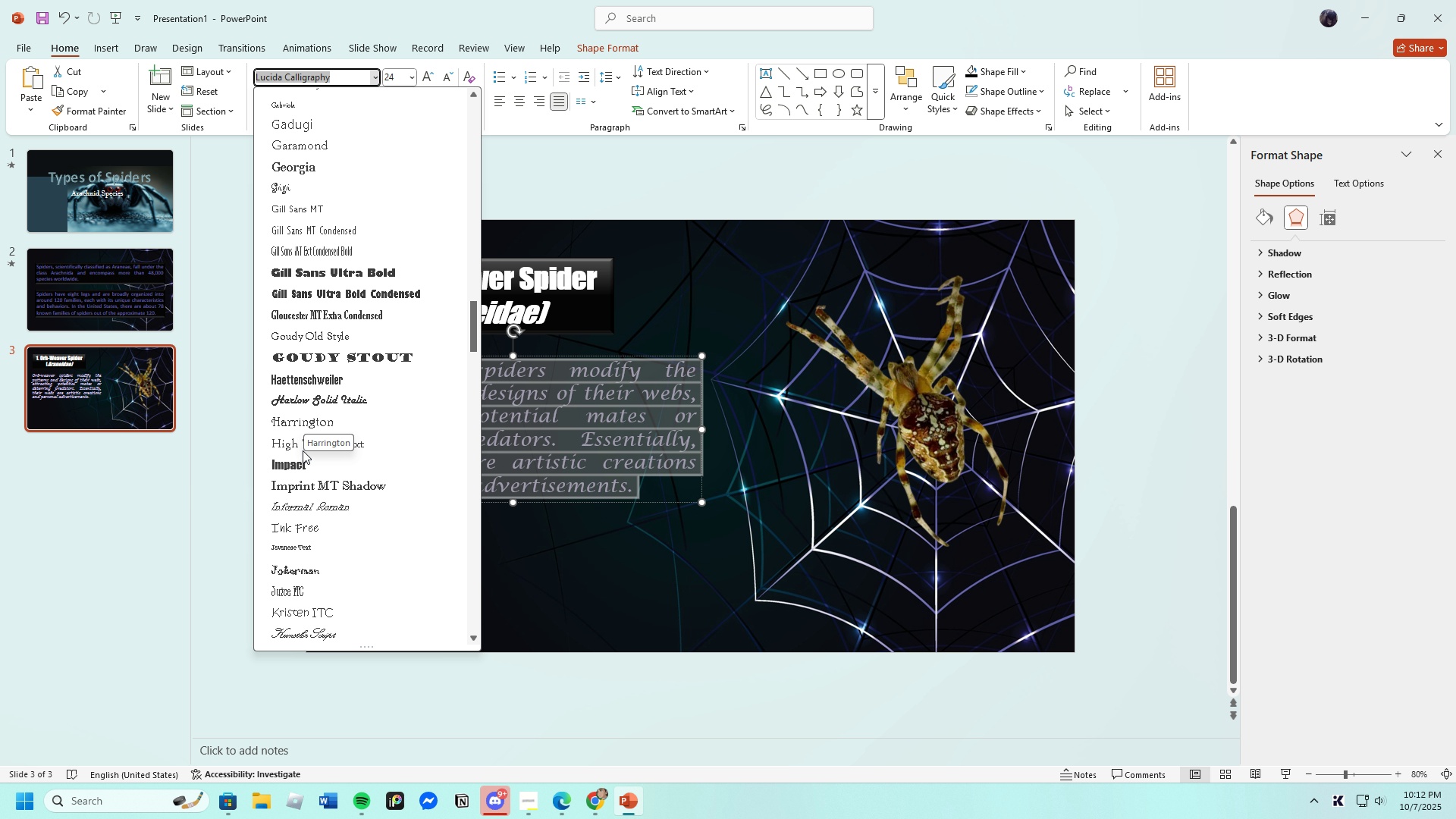 
mouse_move([306, 470])
 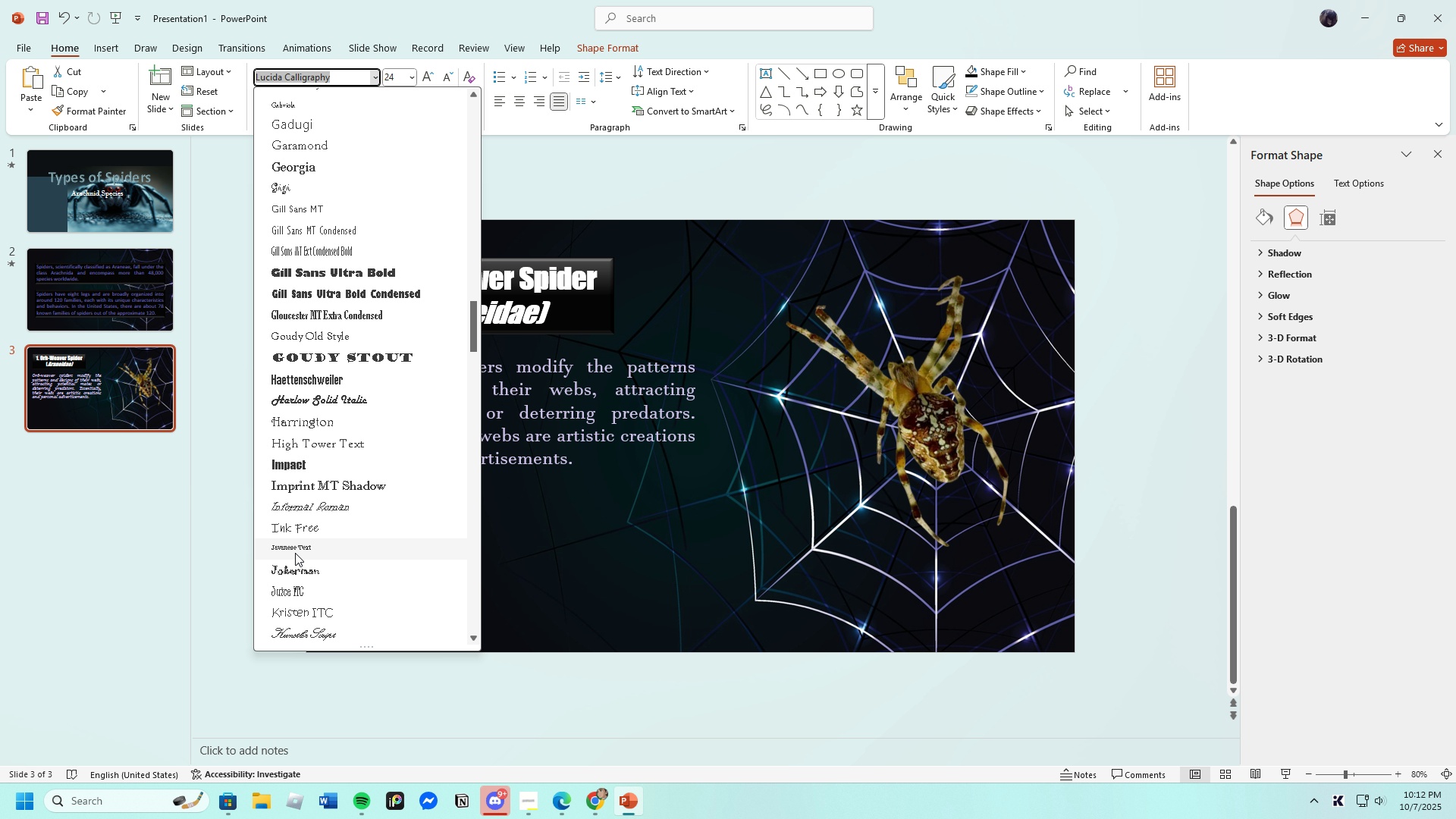 
wait(5.71)
 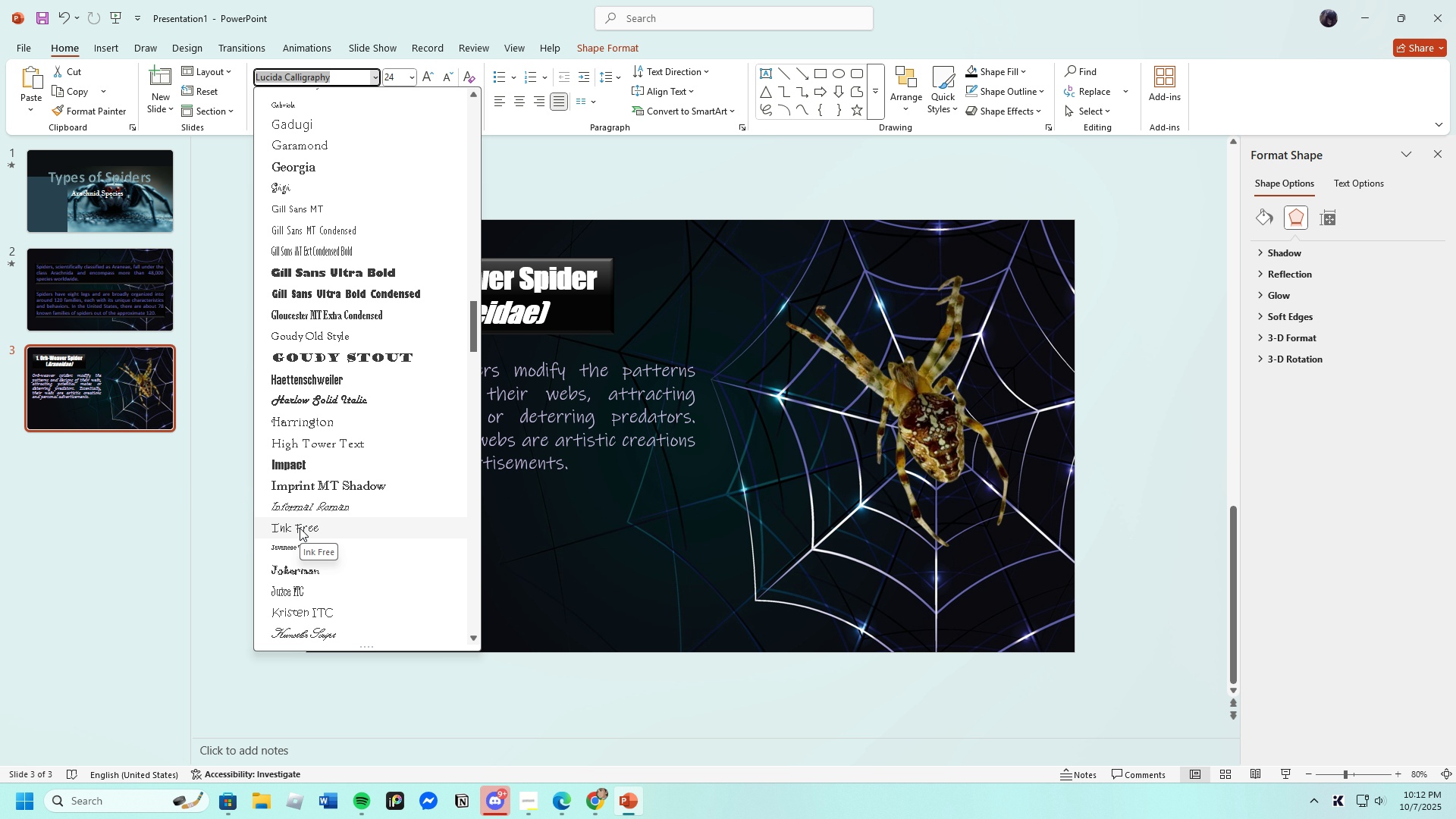 
left_click([293, 548])
 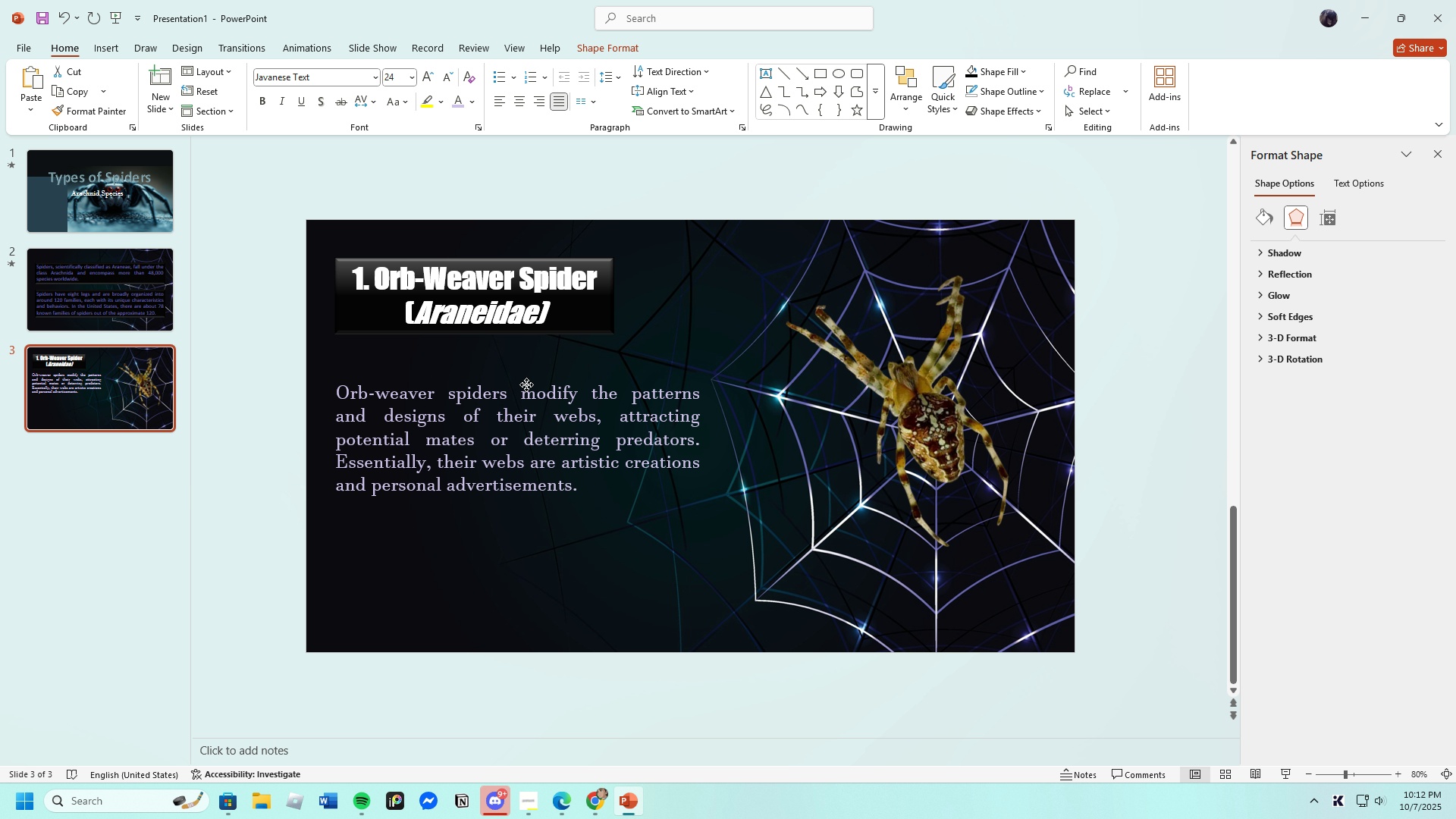 
wait(6.52)
 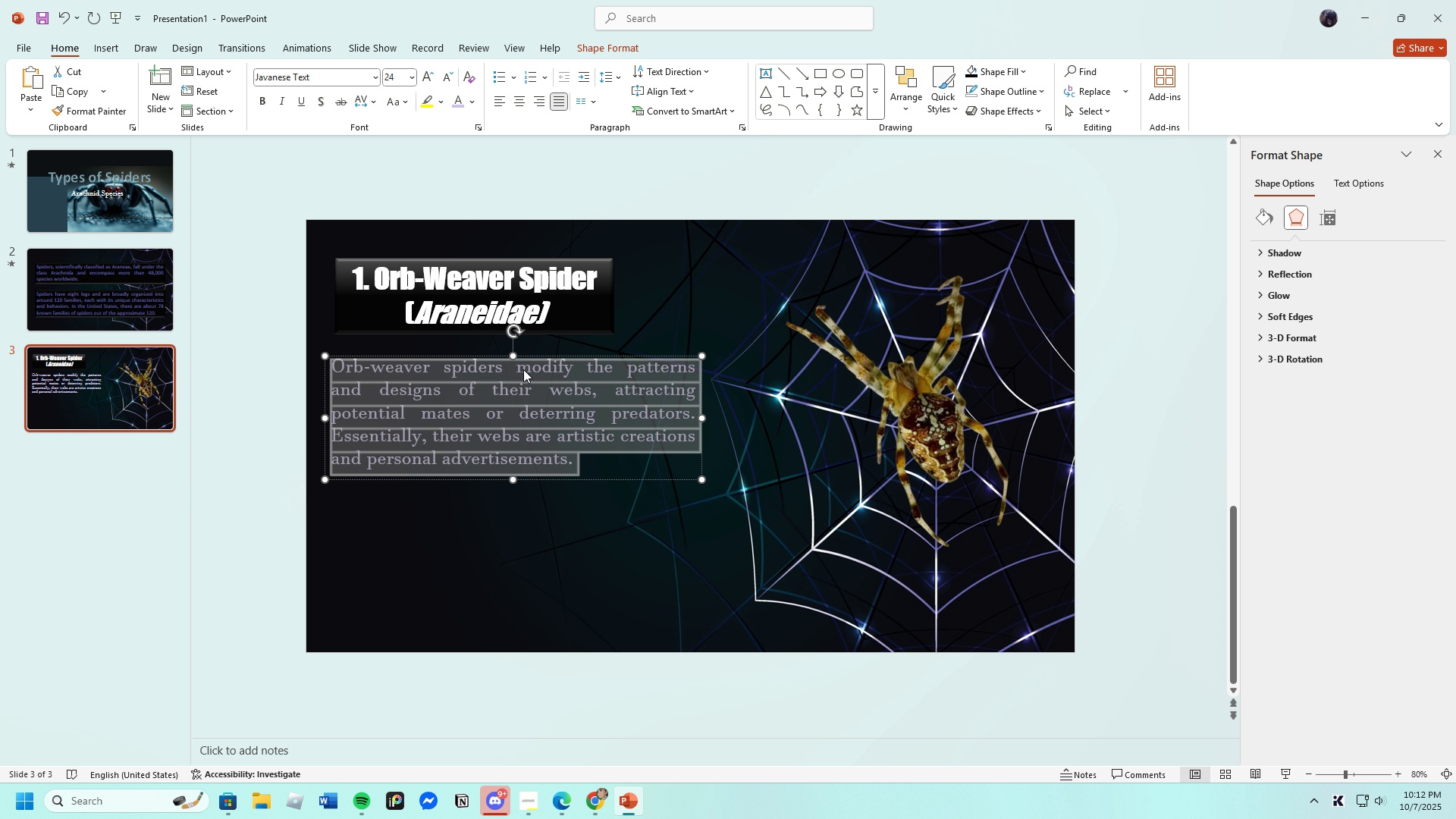 
left_click([574, 581])
 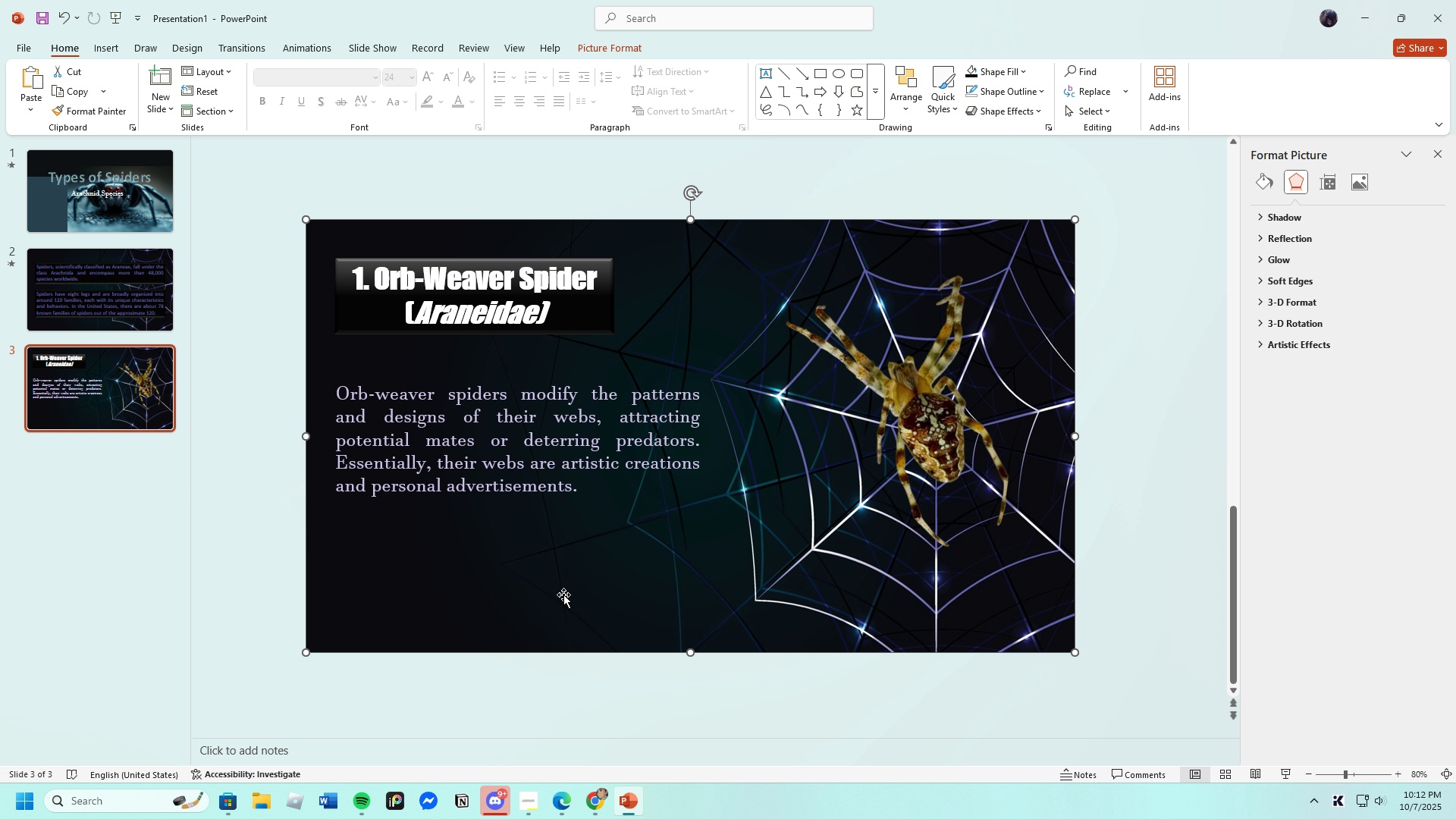 
left_click([563, 594])
 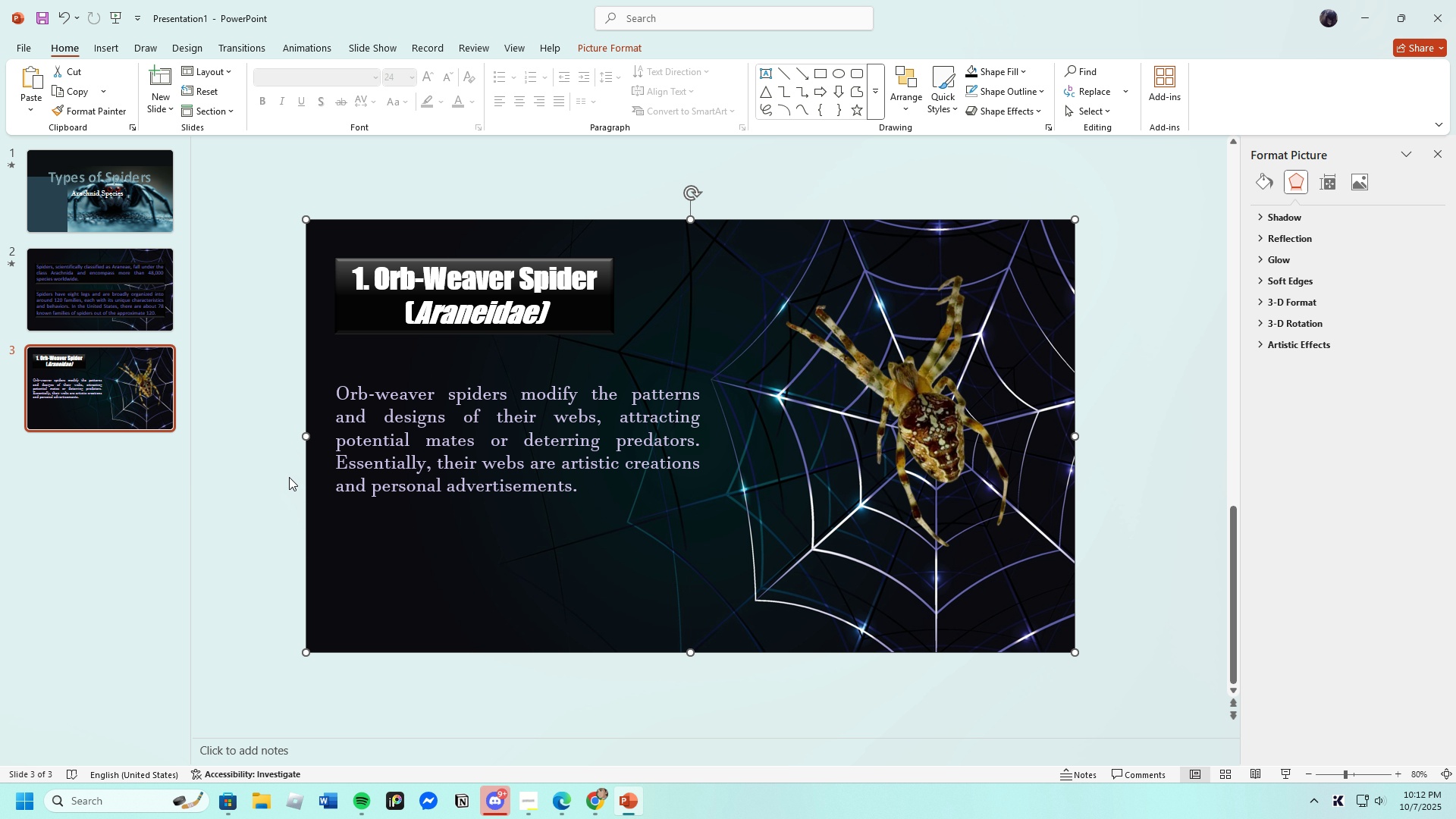 
left_click([289, 477])
 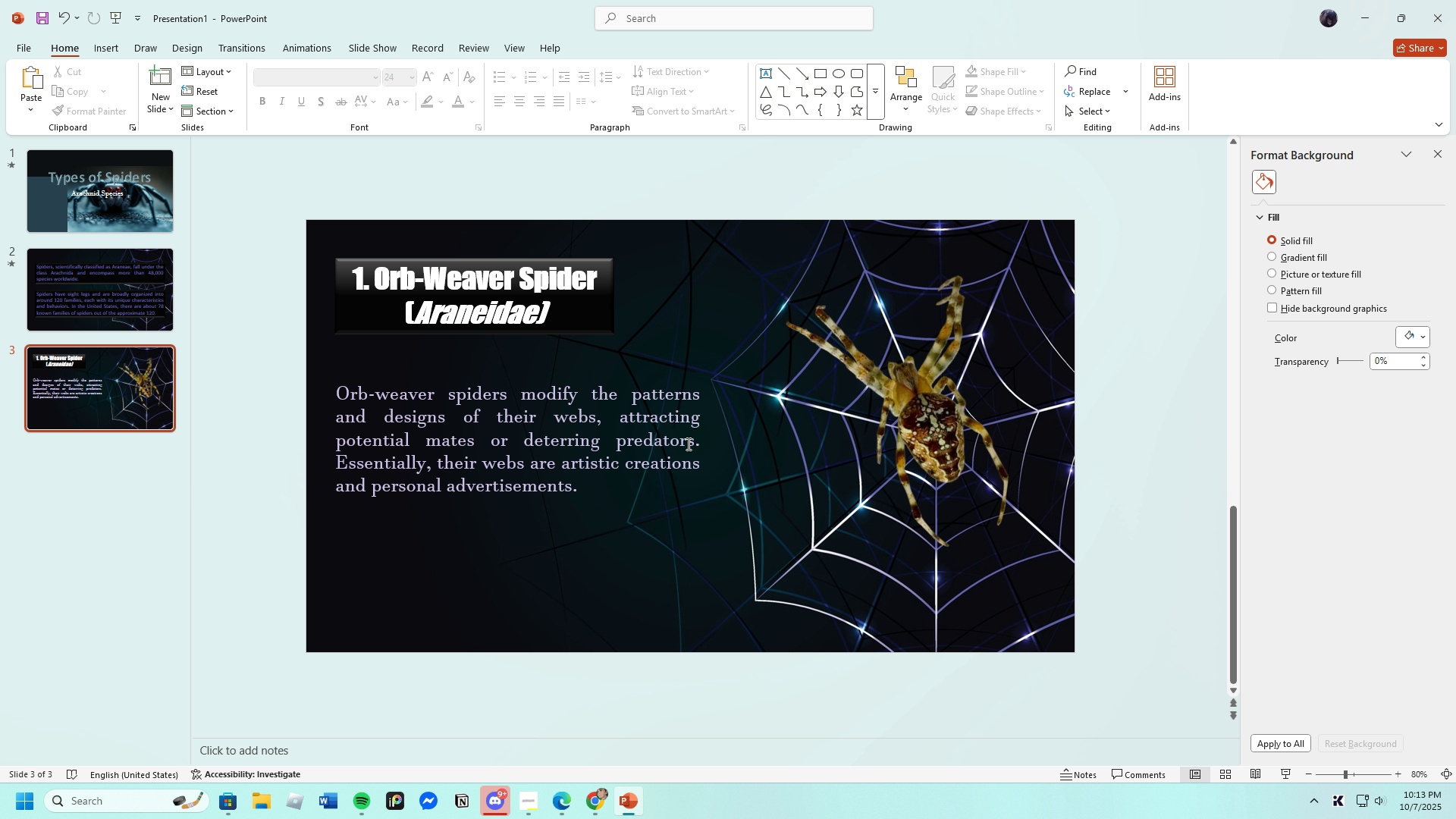 
left_click([915, 410])
 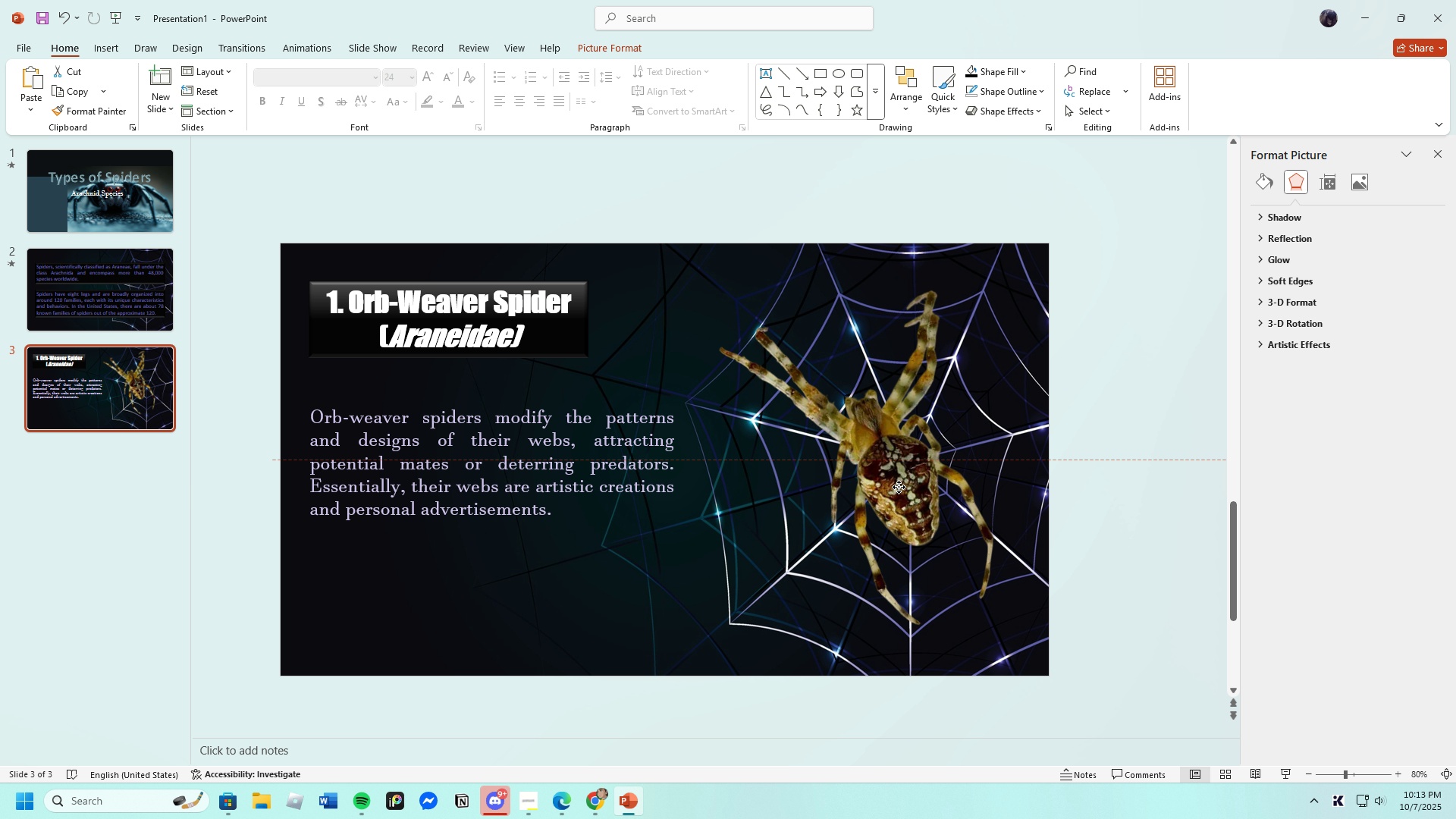 
wait(5.94)
 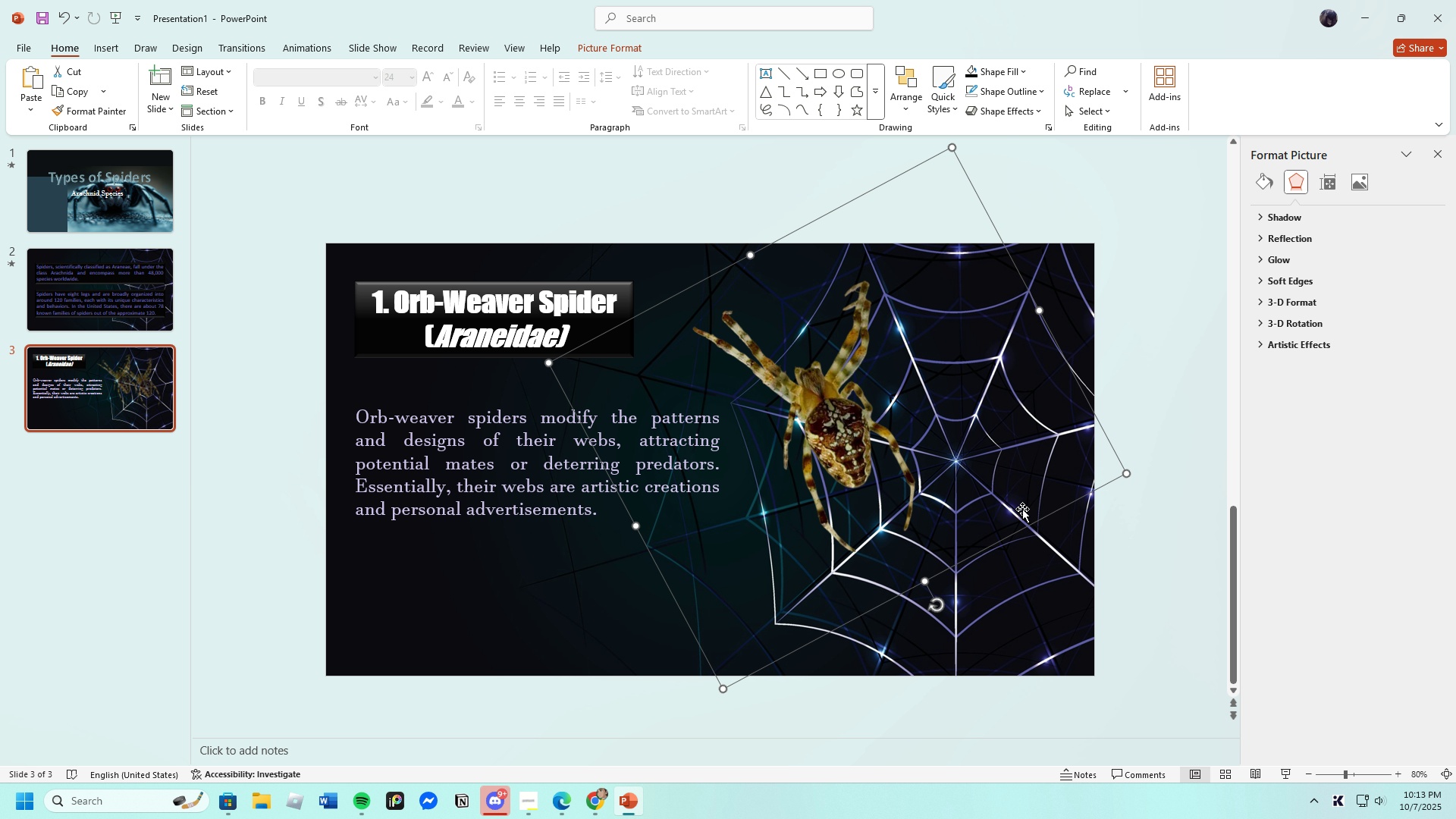 
scroll: coordinate [554, 585], scroll_direction: none, amount: 0.0
 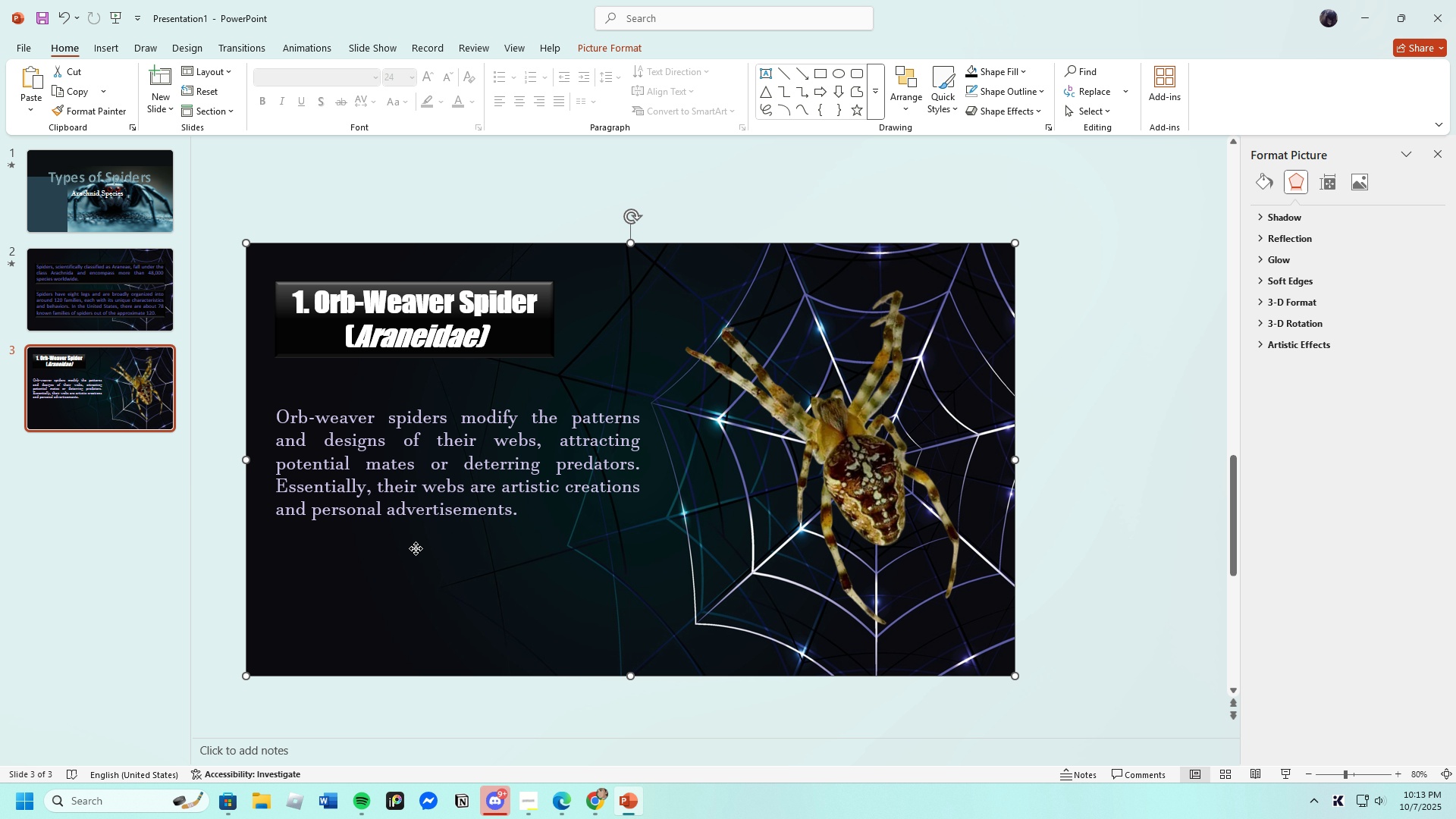 
left_click([416, 548])
 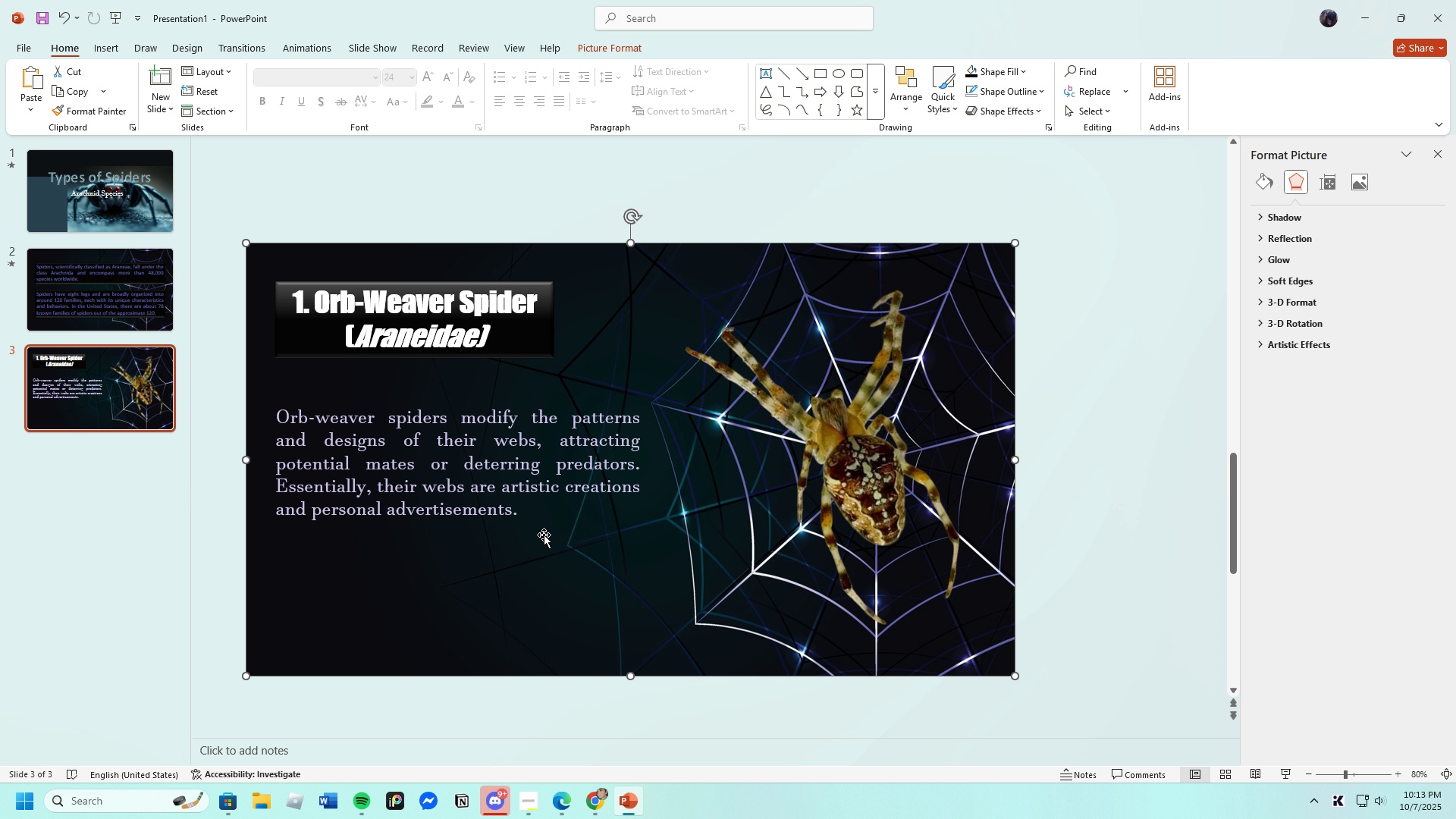 
wait(5.22)
 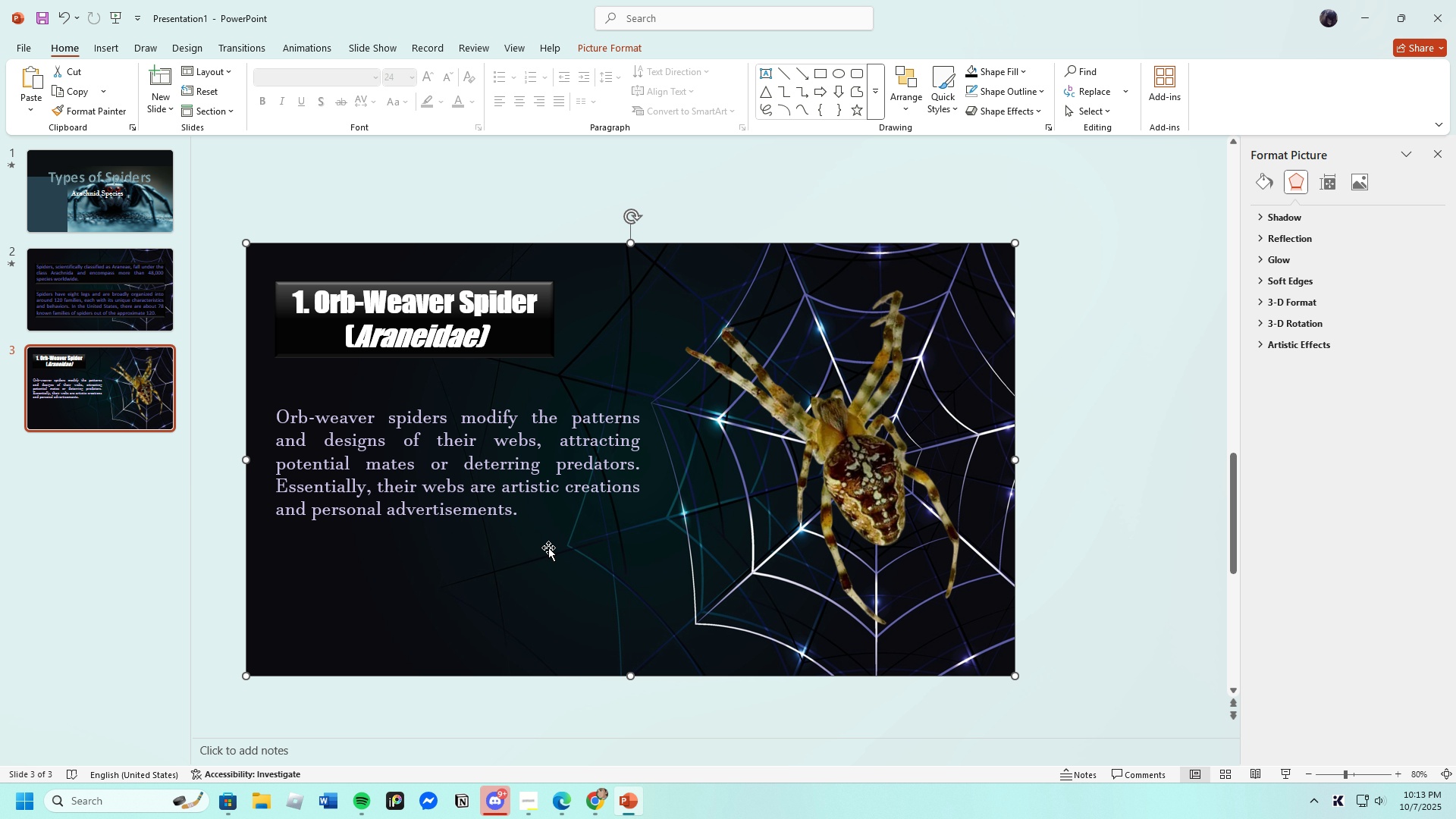 
scroll: coordinate [558, 530], scroll_direction: down, amount: 1.0
 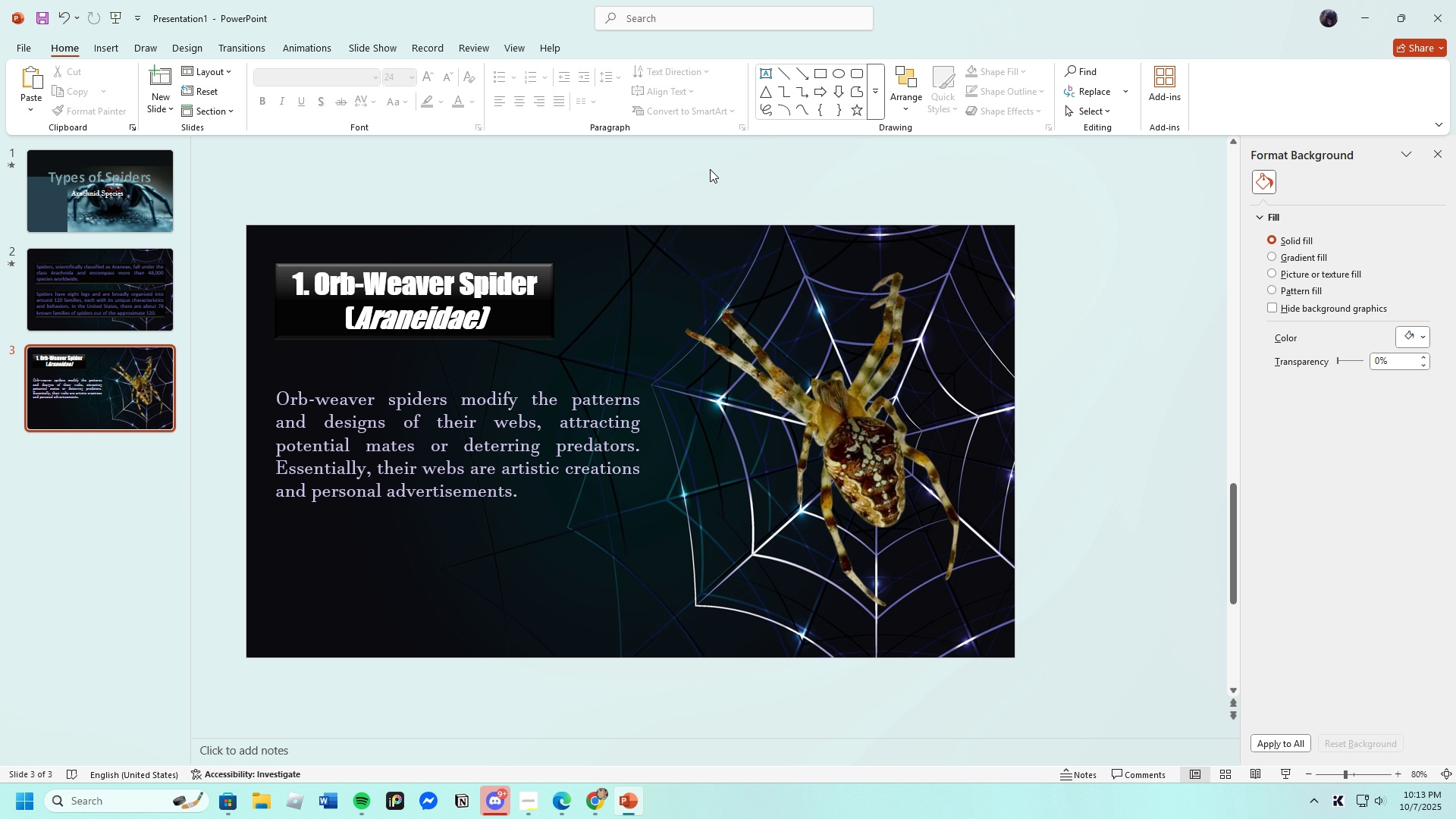 
wait(7.37)
 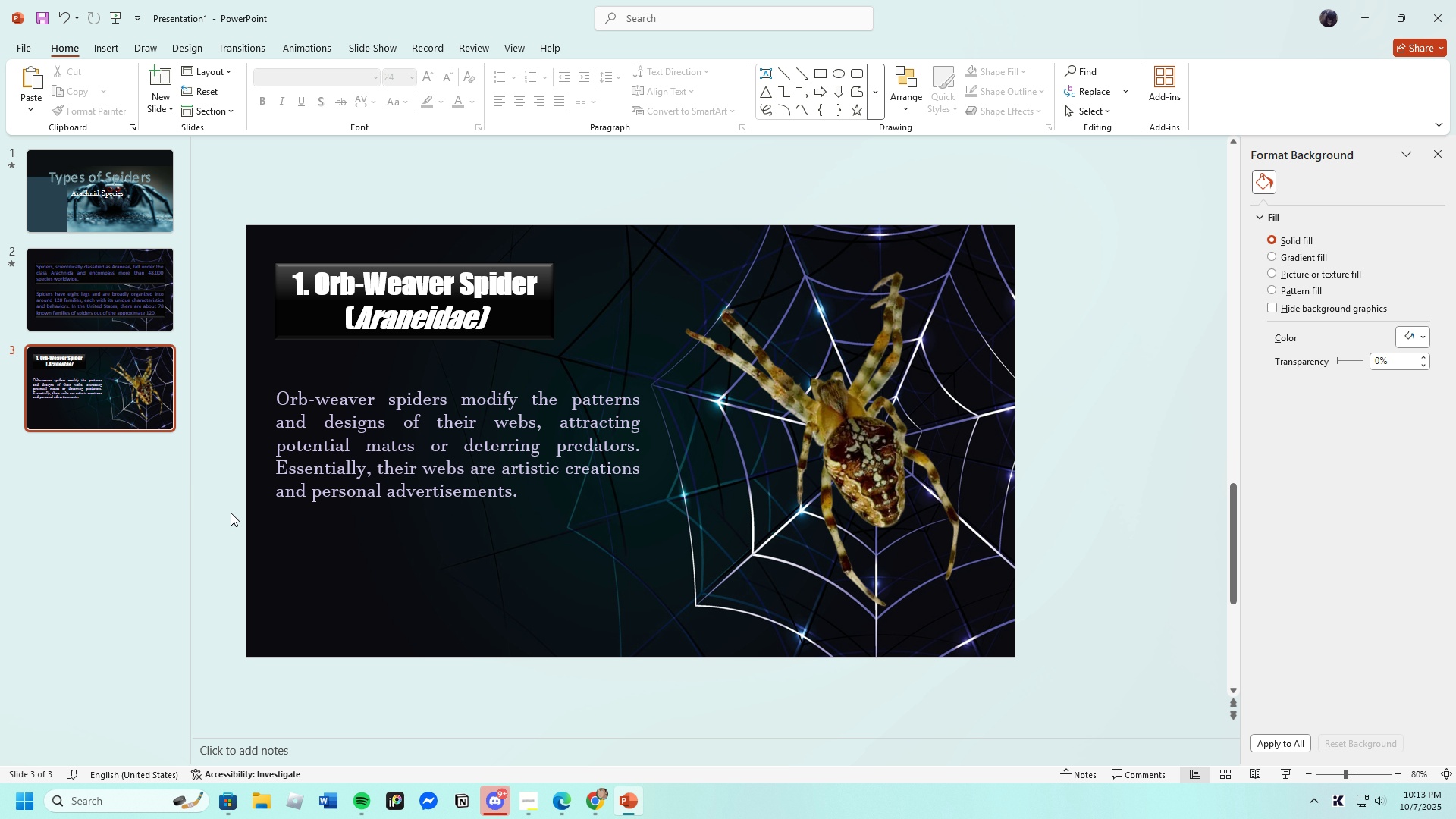 
left_click([102, 46])
 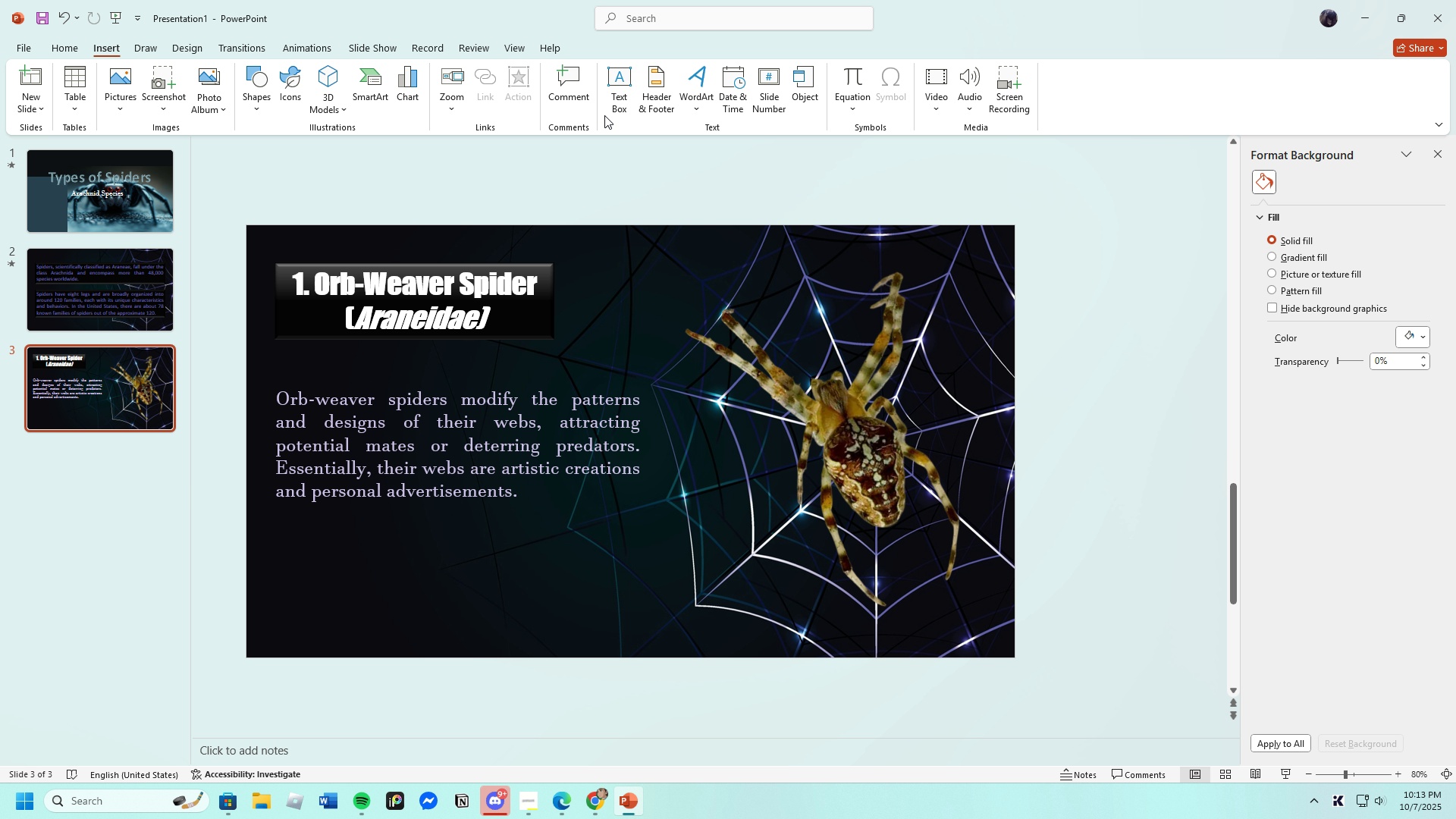 
left_click([623, 83])
 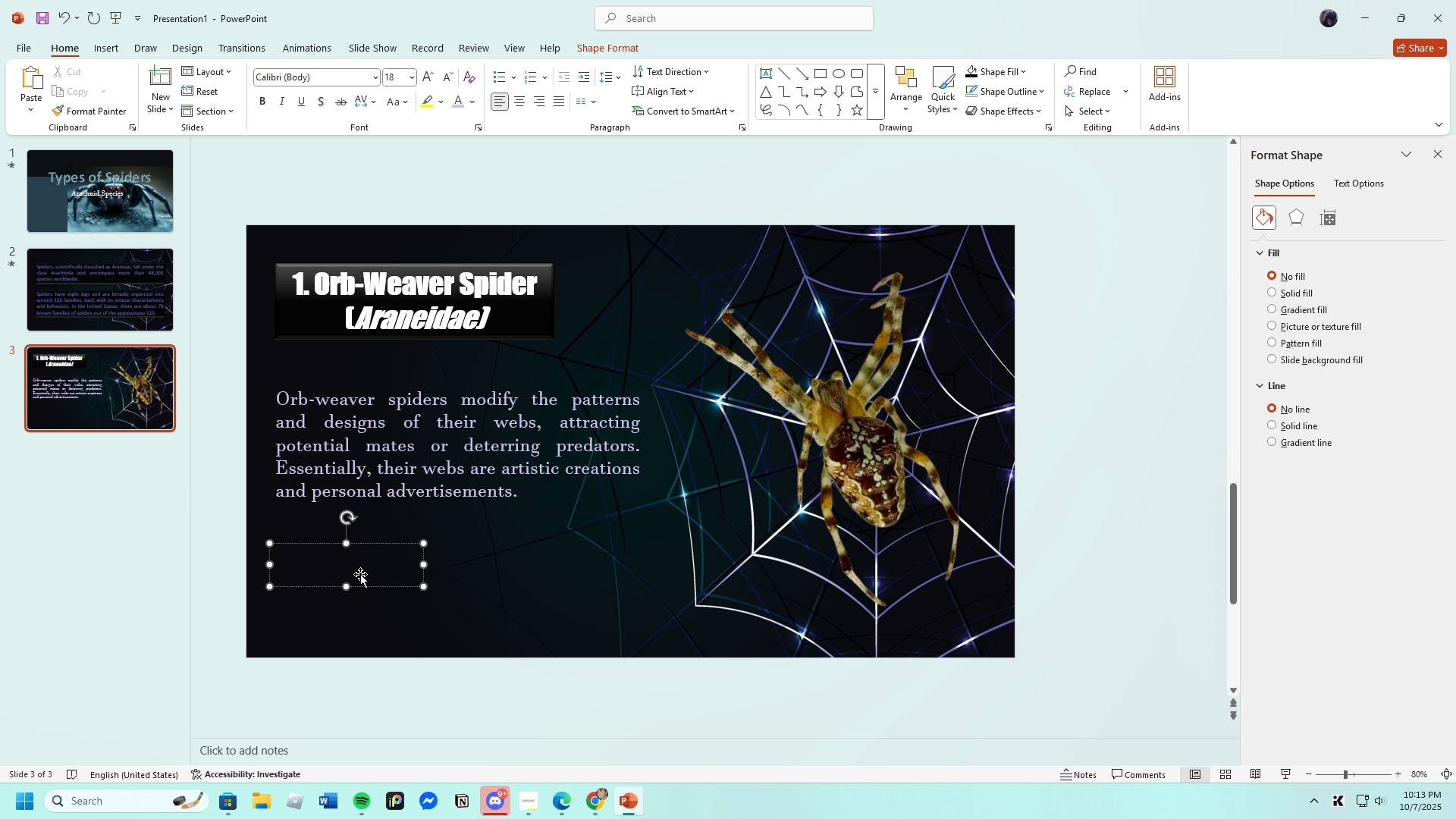 
wait(7.62)
 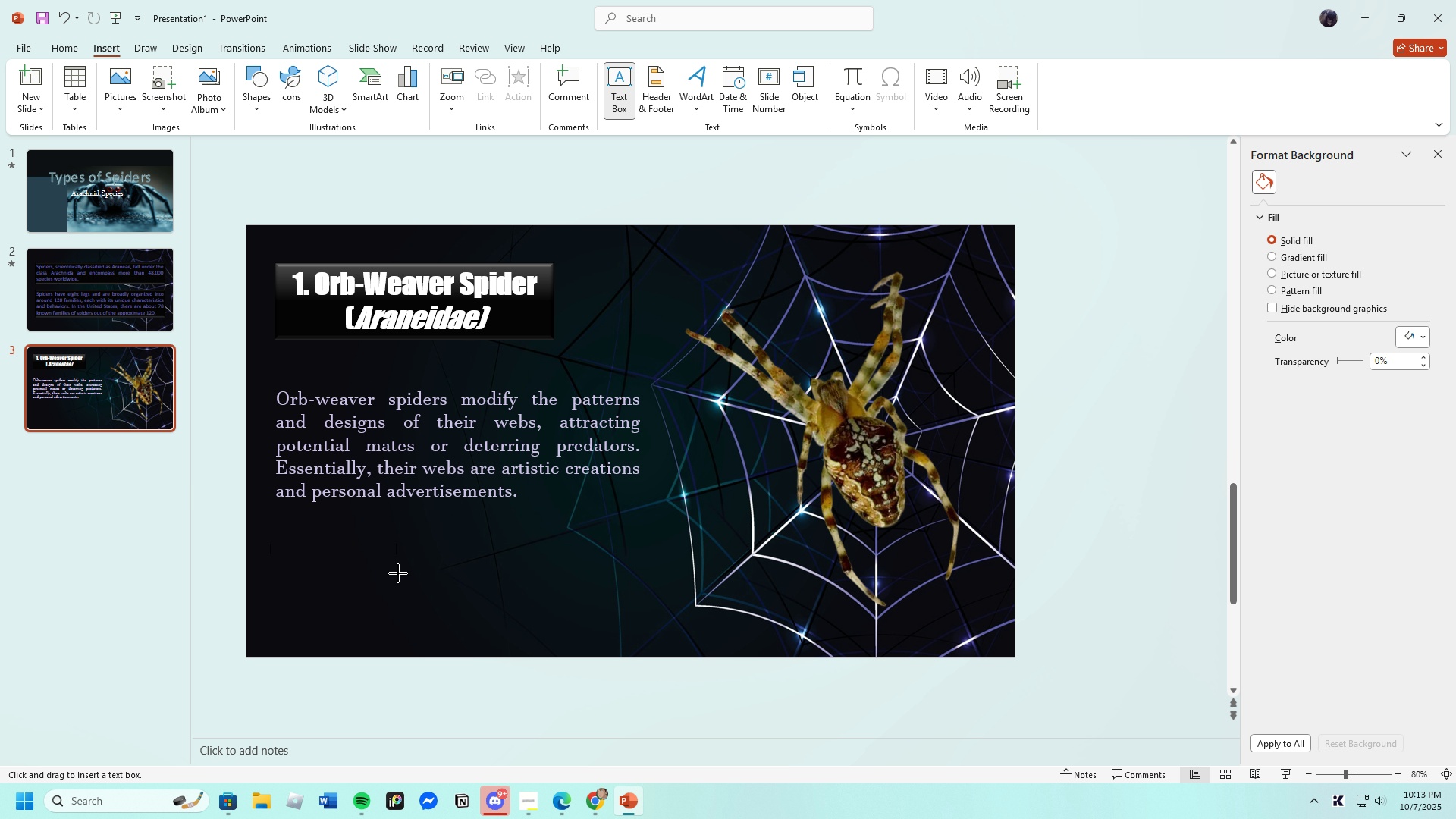 
left_click([601, 807])
 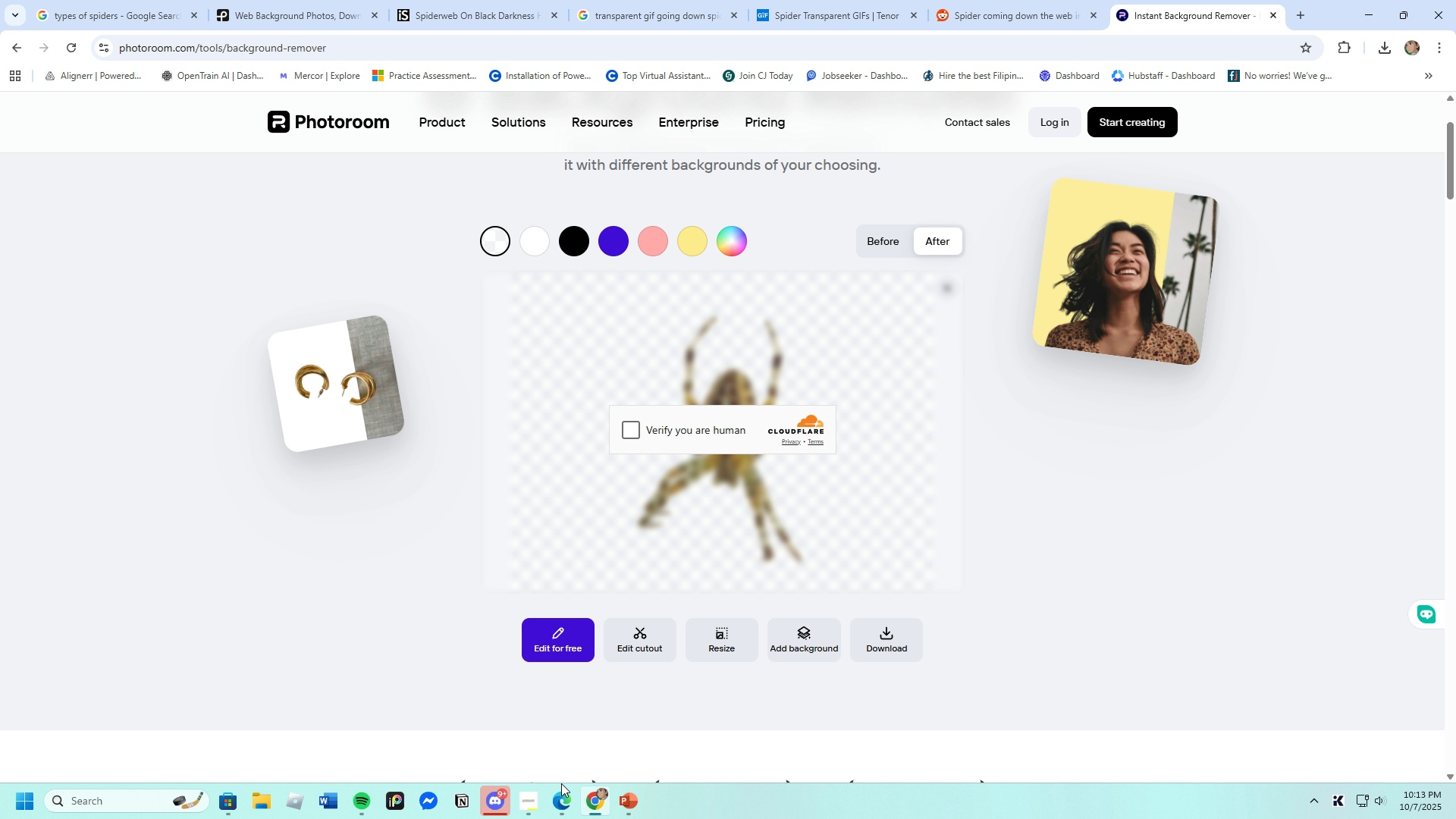 
left_click([563, 802])
 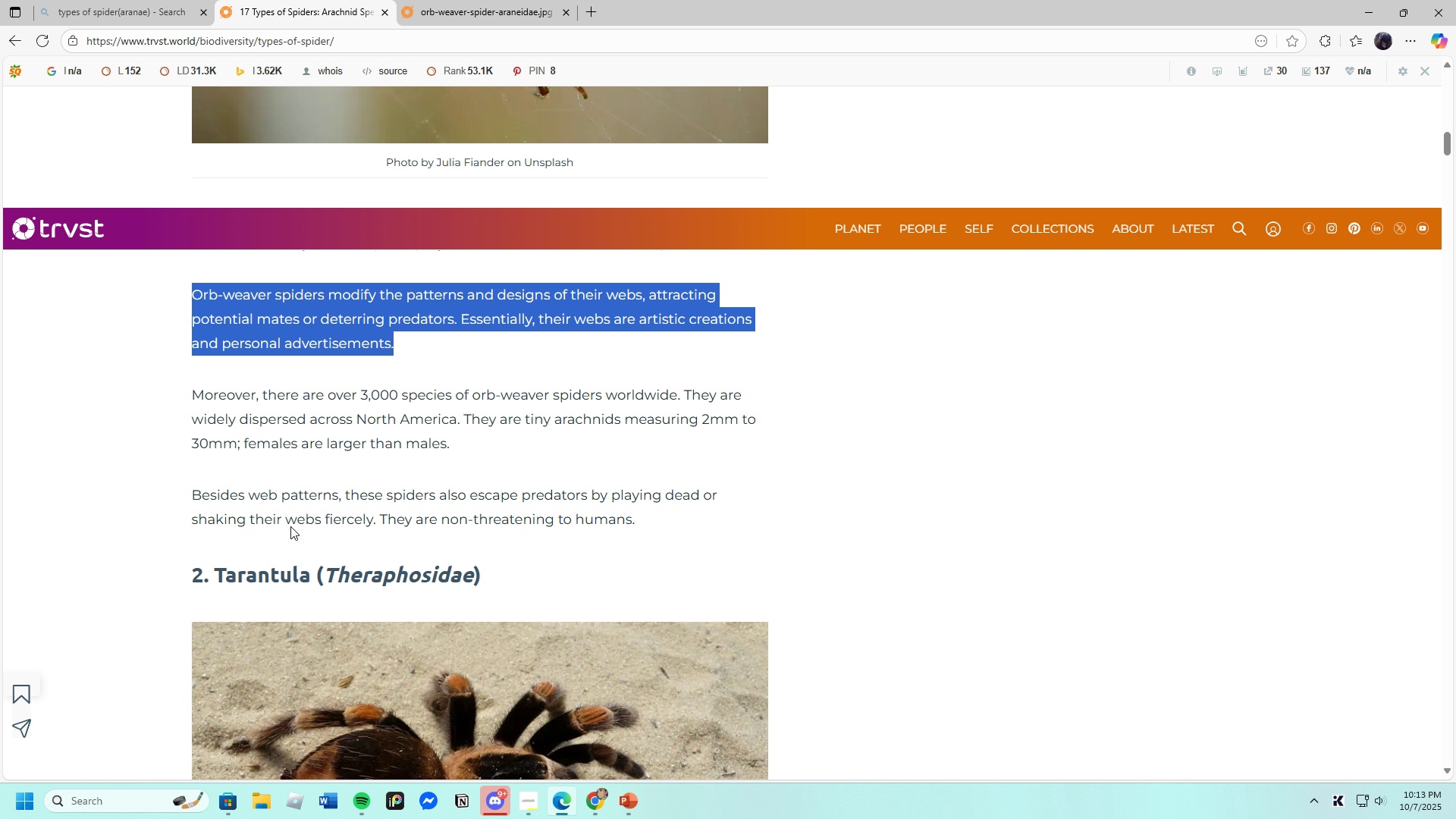 
scroll: coordinate [315, 441], scroll_direction: up, amount: 2.0
 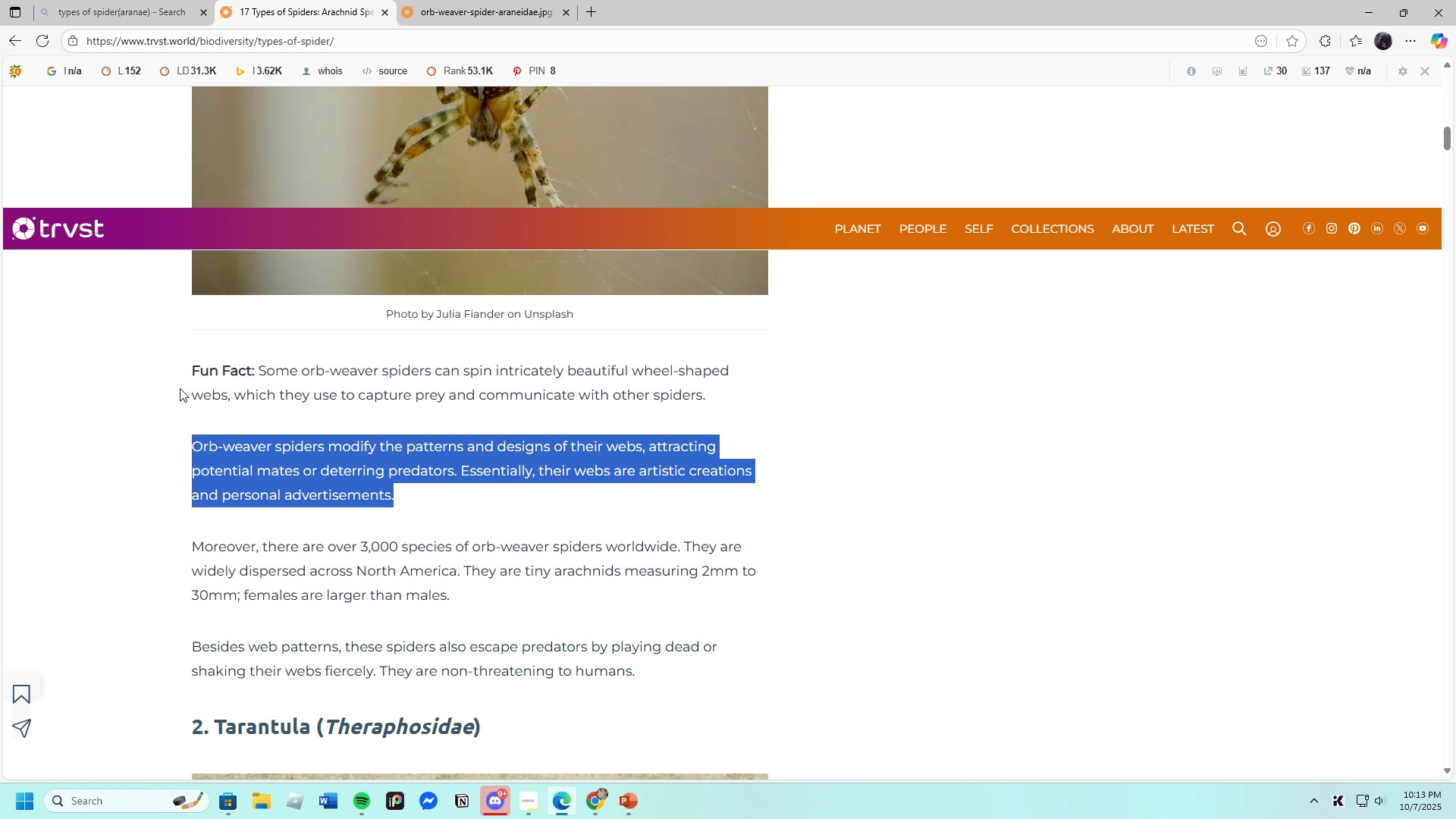 
left_click([180, 388])
 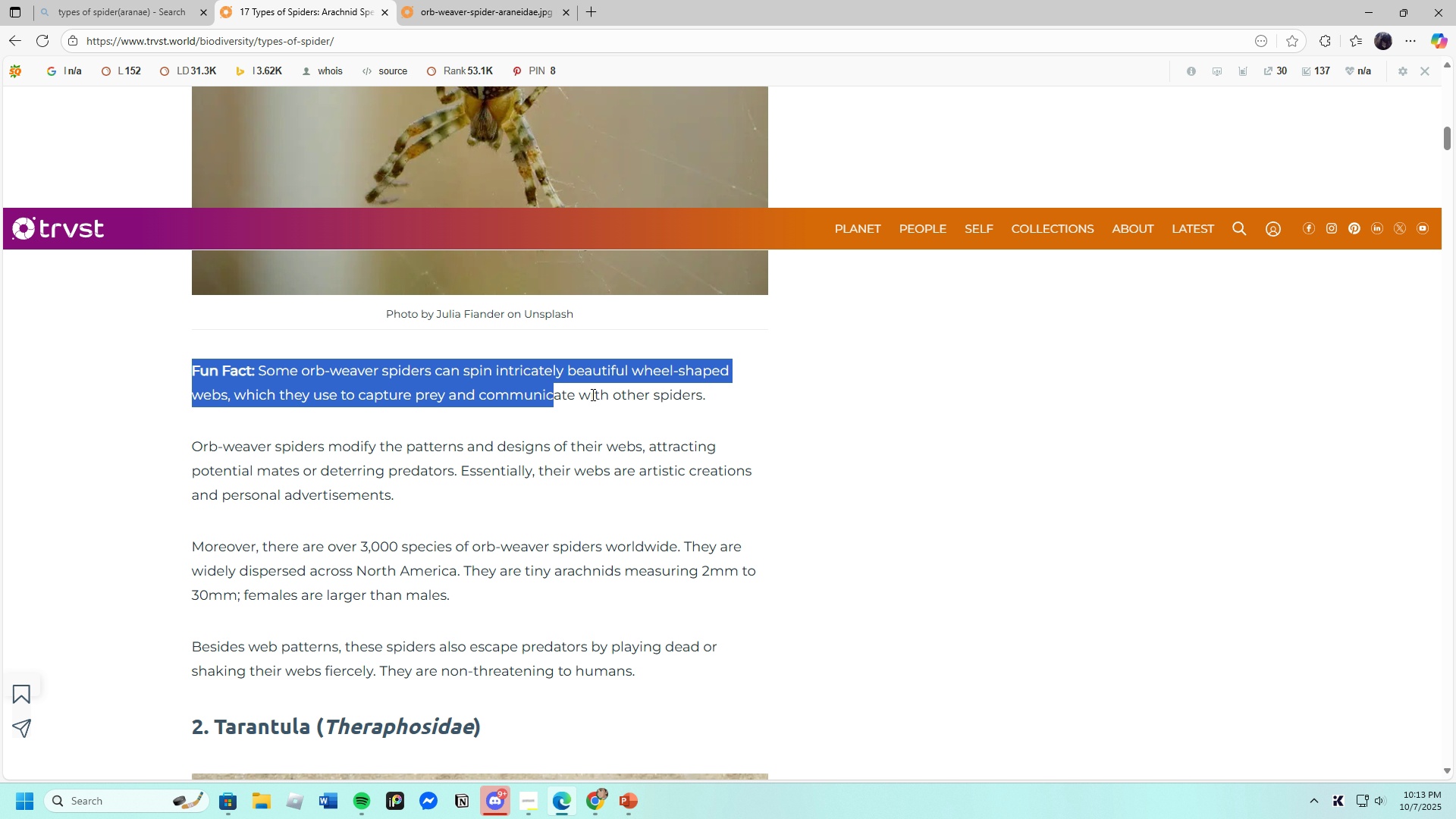 
right_click([593, 375])
 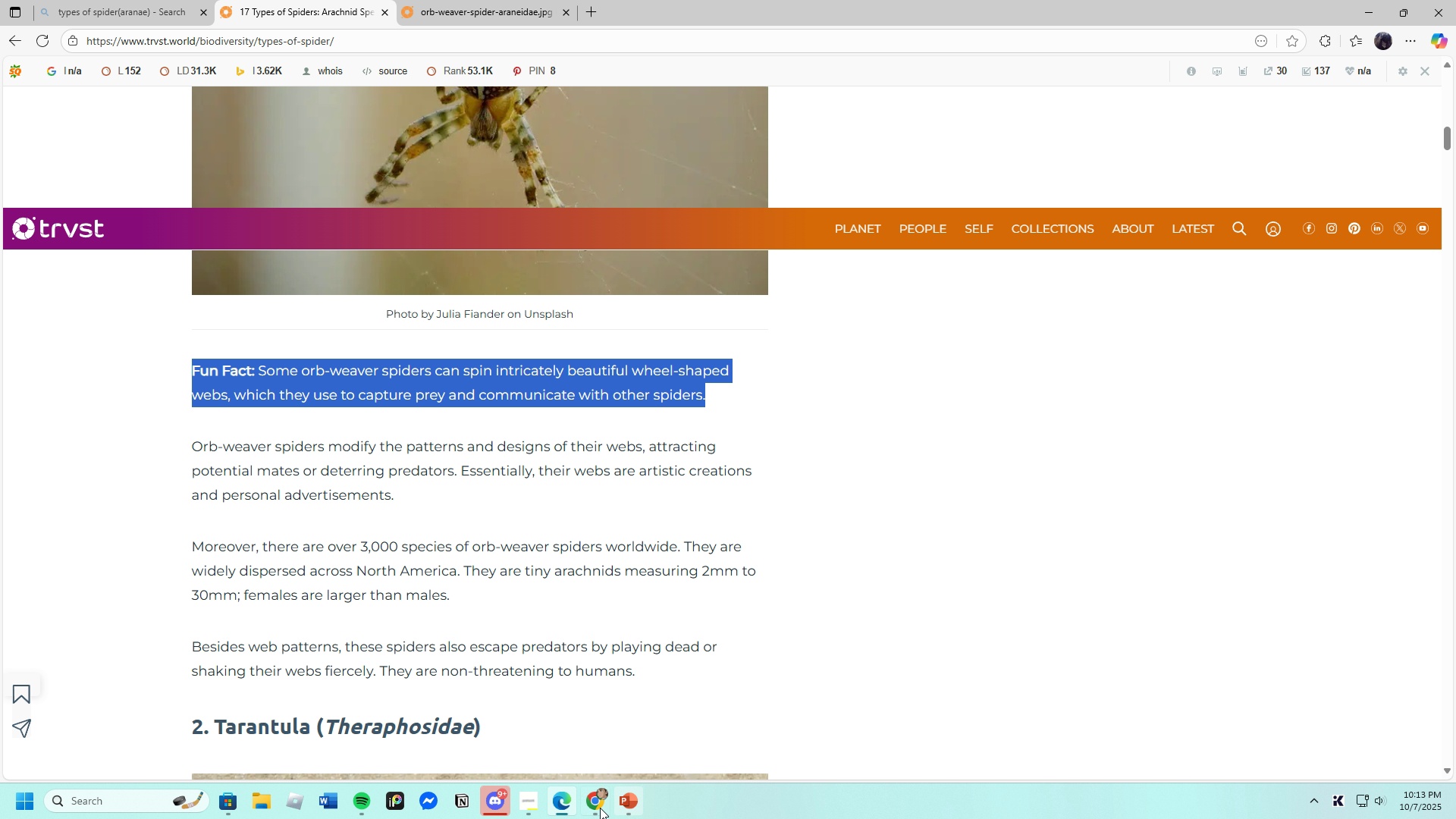 
left_click([634, 802])